 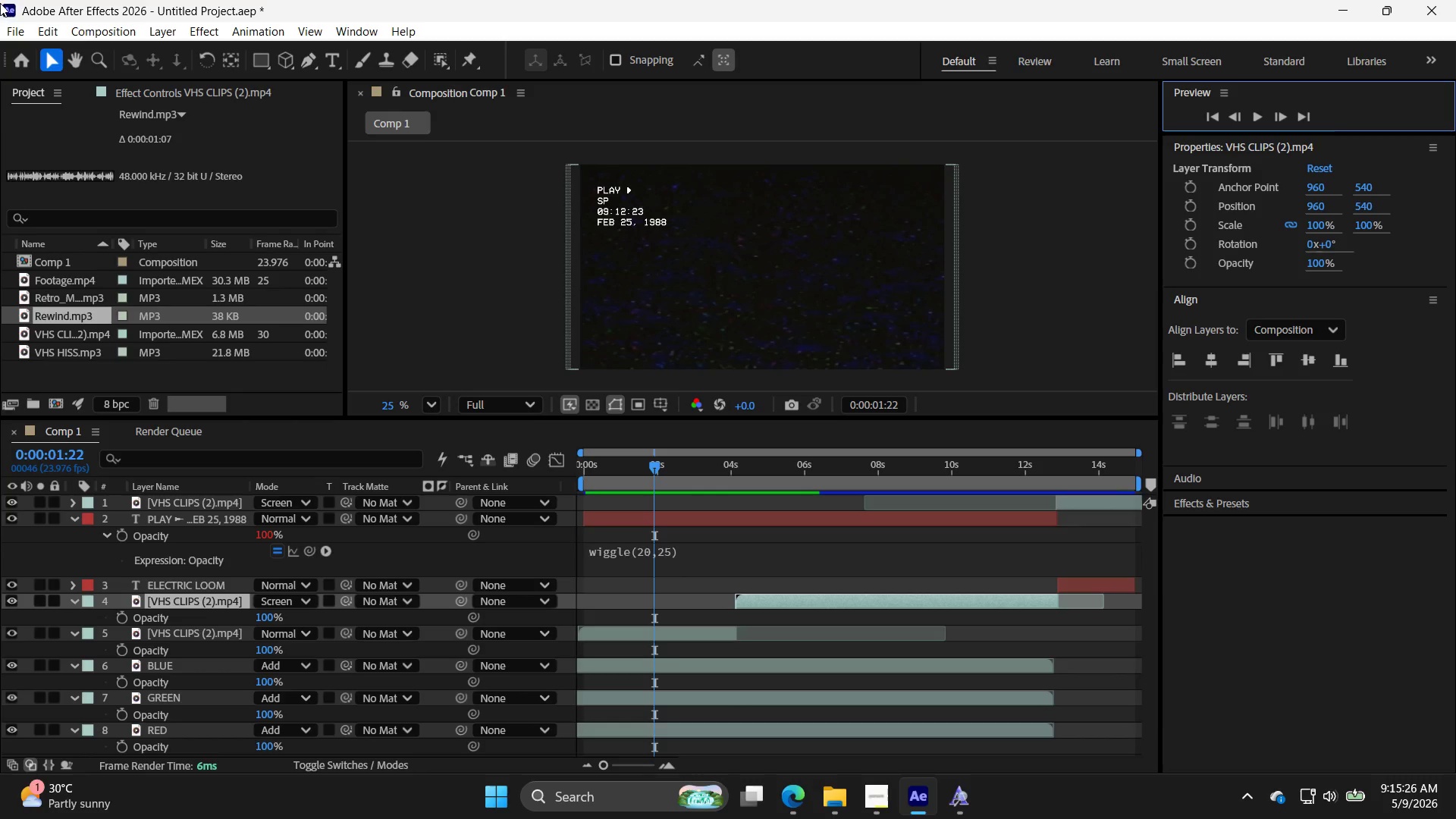 
key(Meta+Shift+S)
 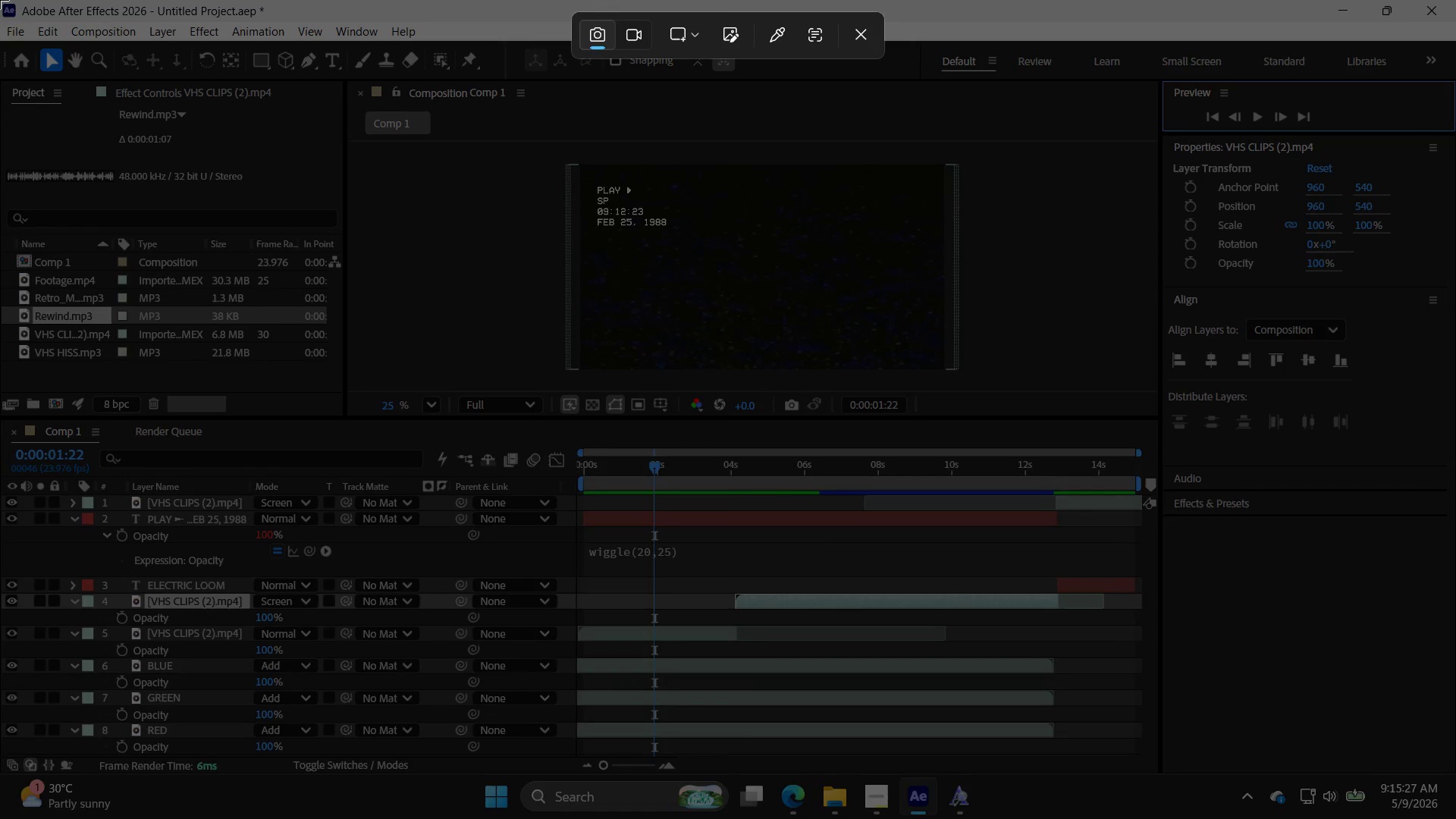 
key(Escape)
 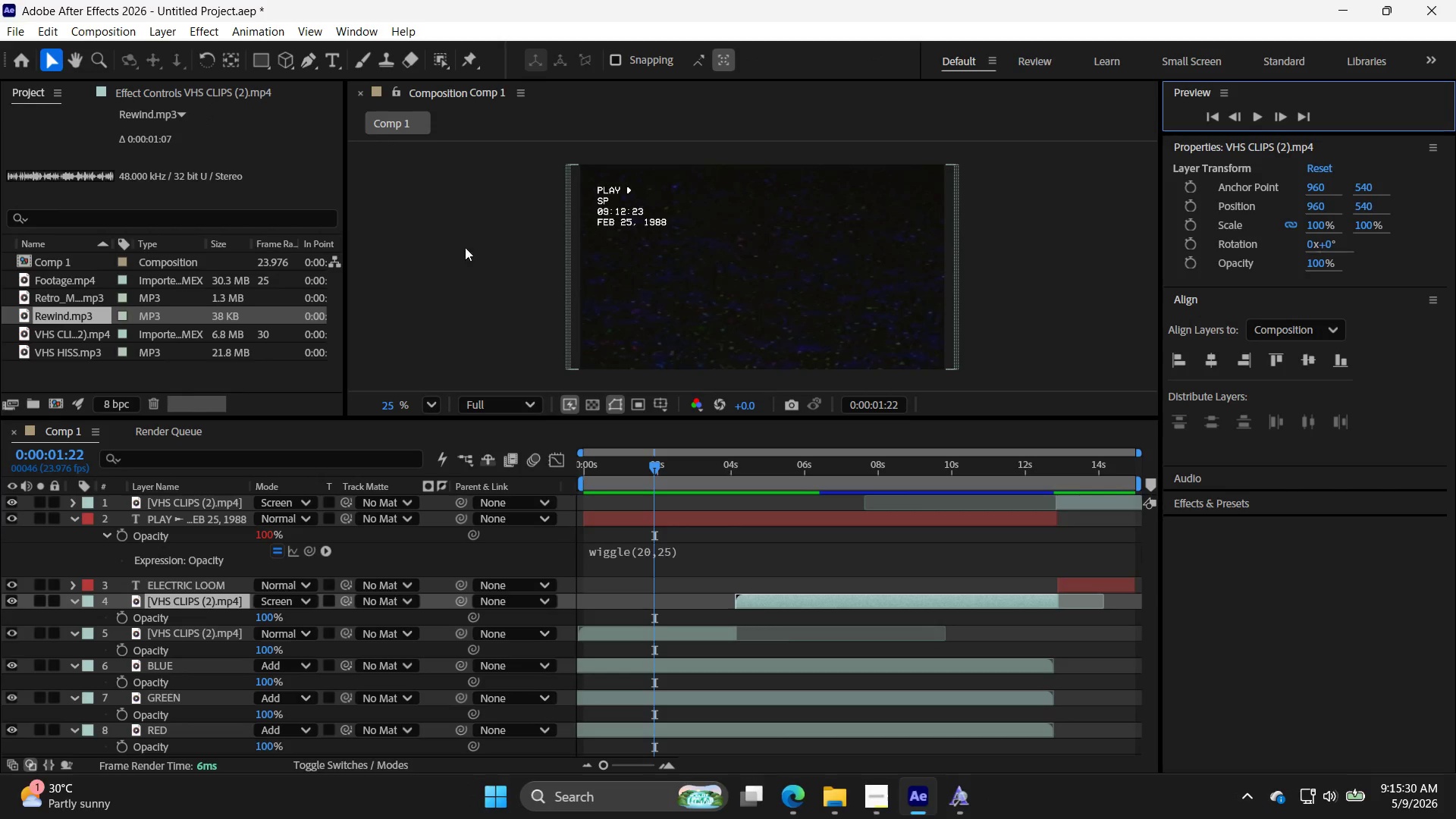 
scroll: coordinate [673, 498], scroll_direction: down, amount: 3.0
 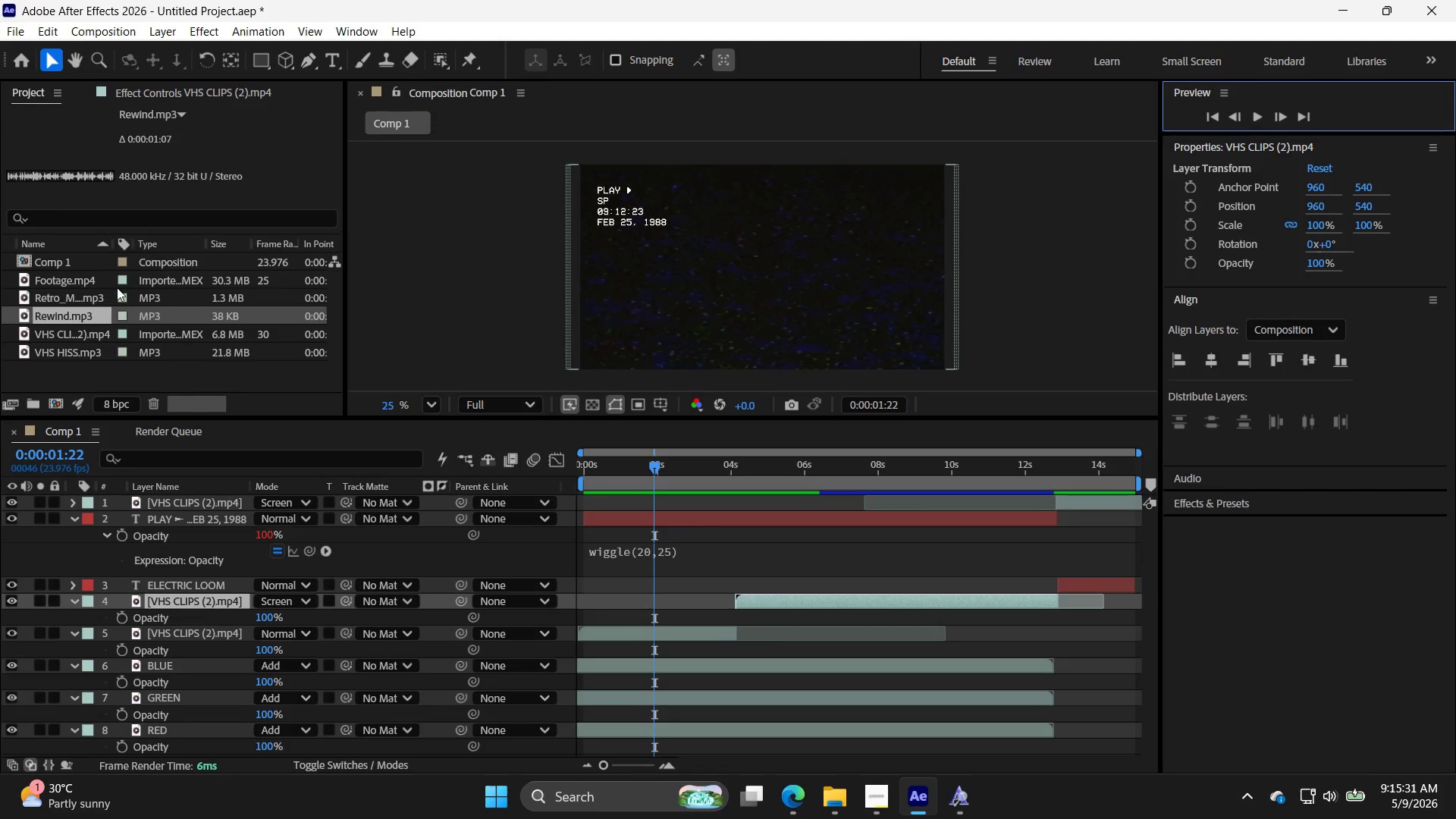 
left_click([64, 282])
 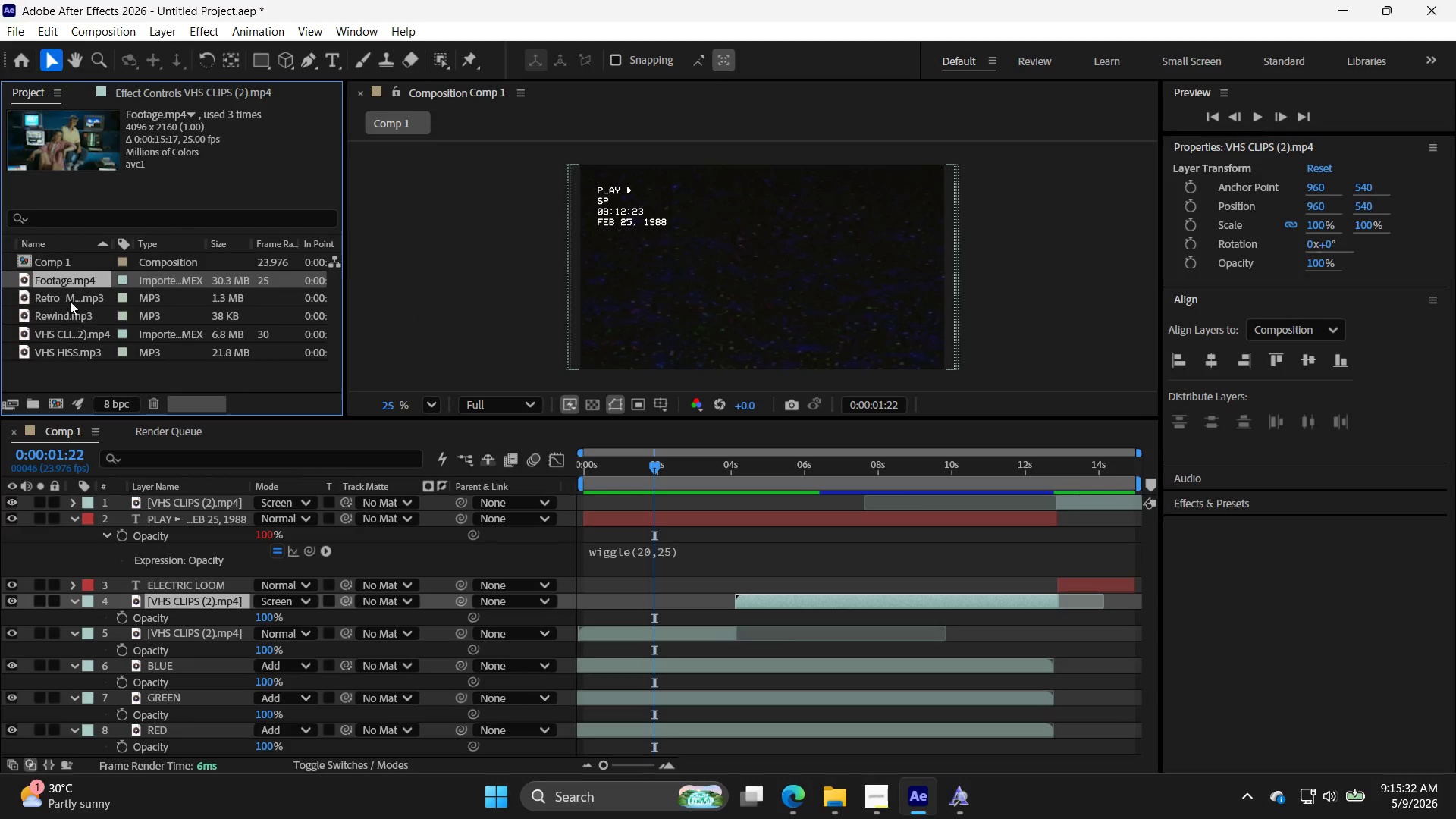 
left_click([71, 300])
 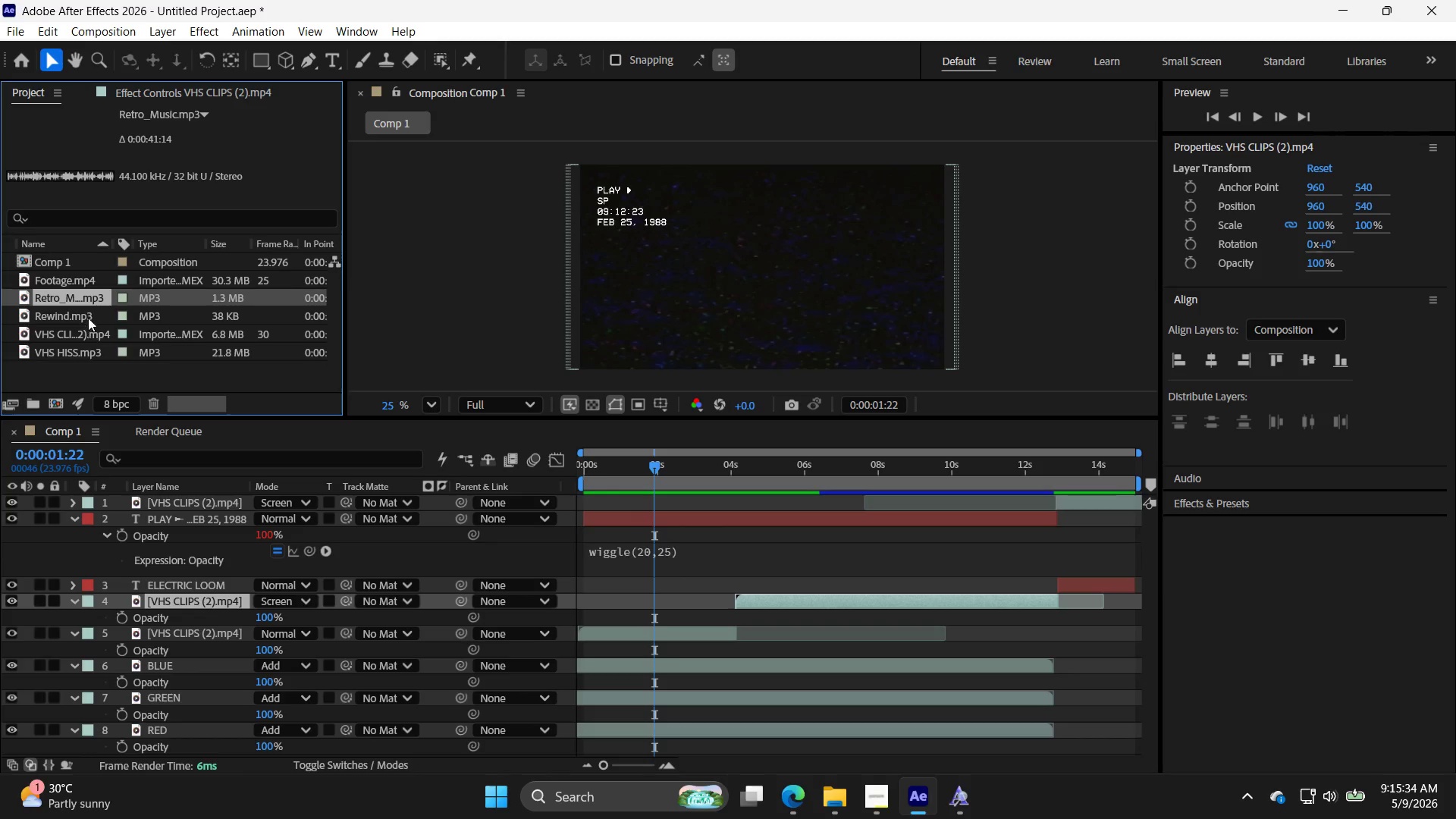 
left_click_drag(start_coordinate=[92, 296], to_coordinate=[606, 739])
 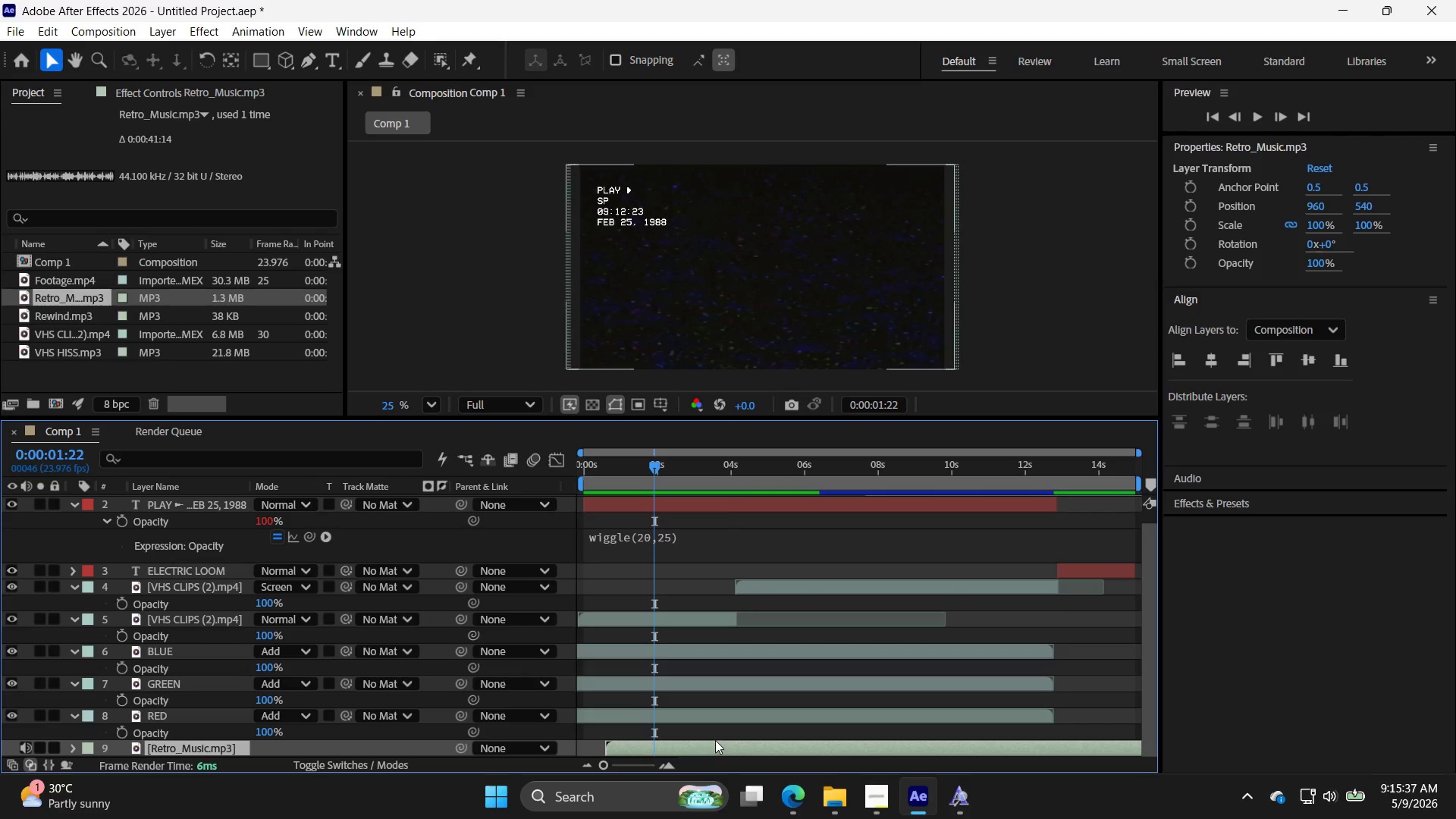 
left_click_drag(start_coordinate=[726, 749], to_coordinate=[635, 745])
 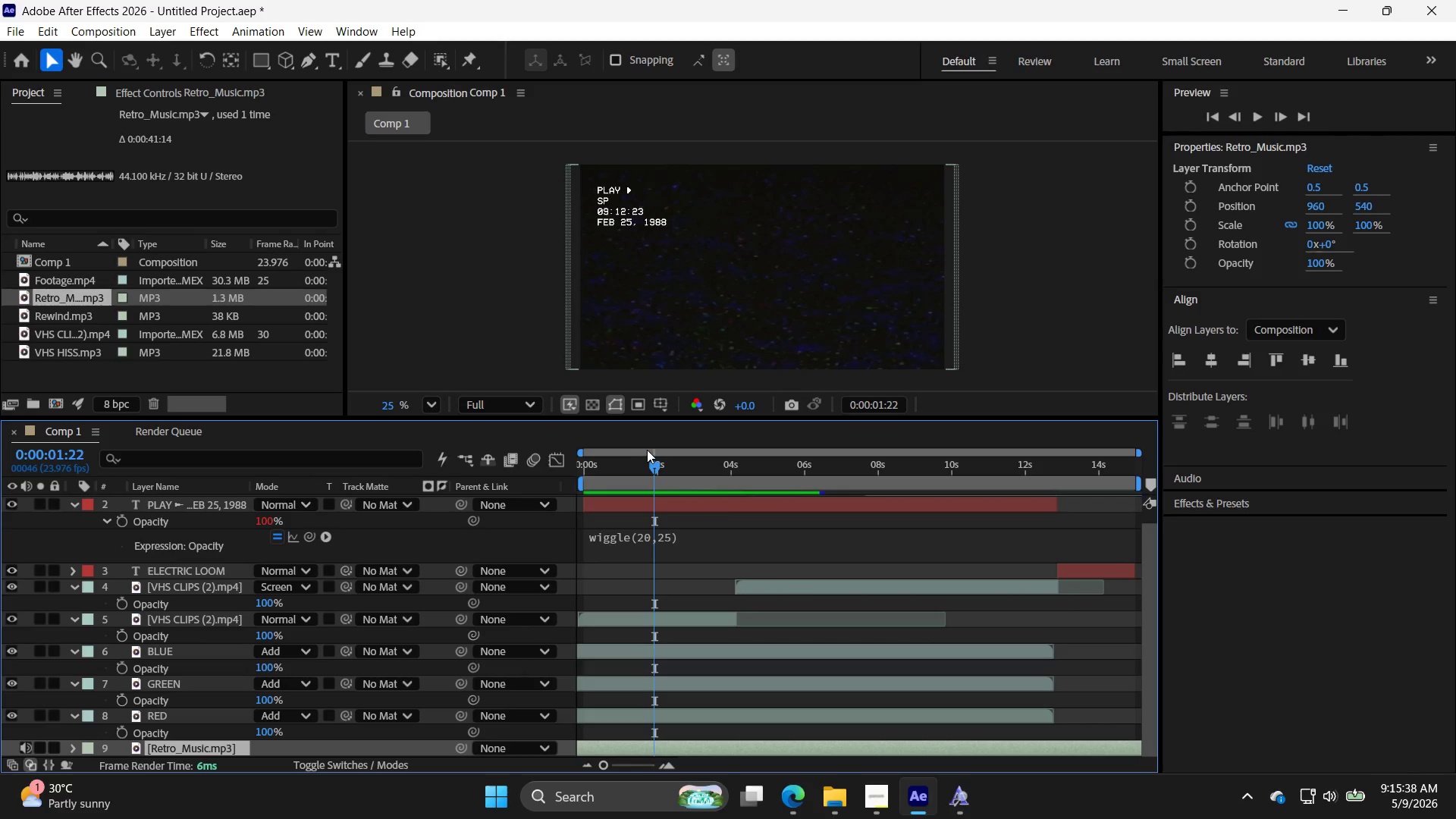 
left_click_drag(start_coordinate=[656, 463], to_coordinate=[494, 460])
 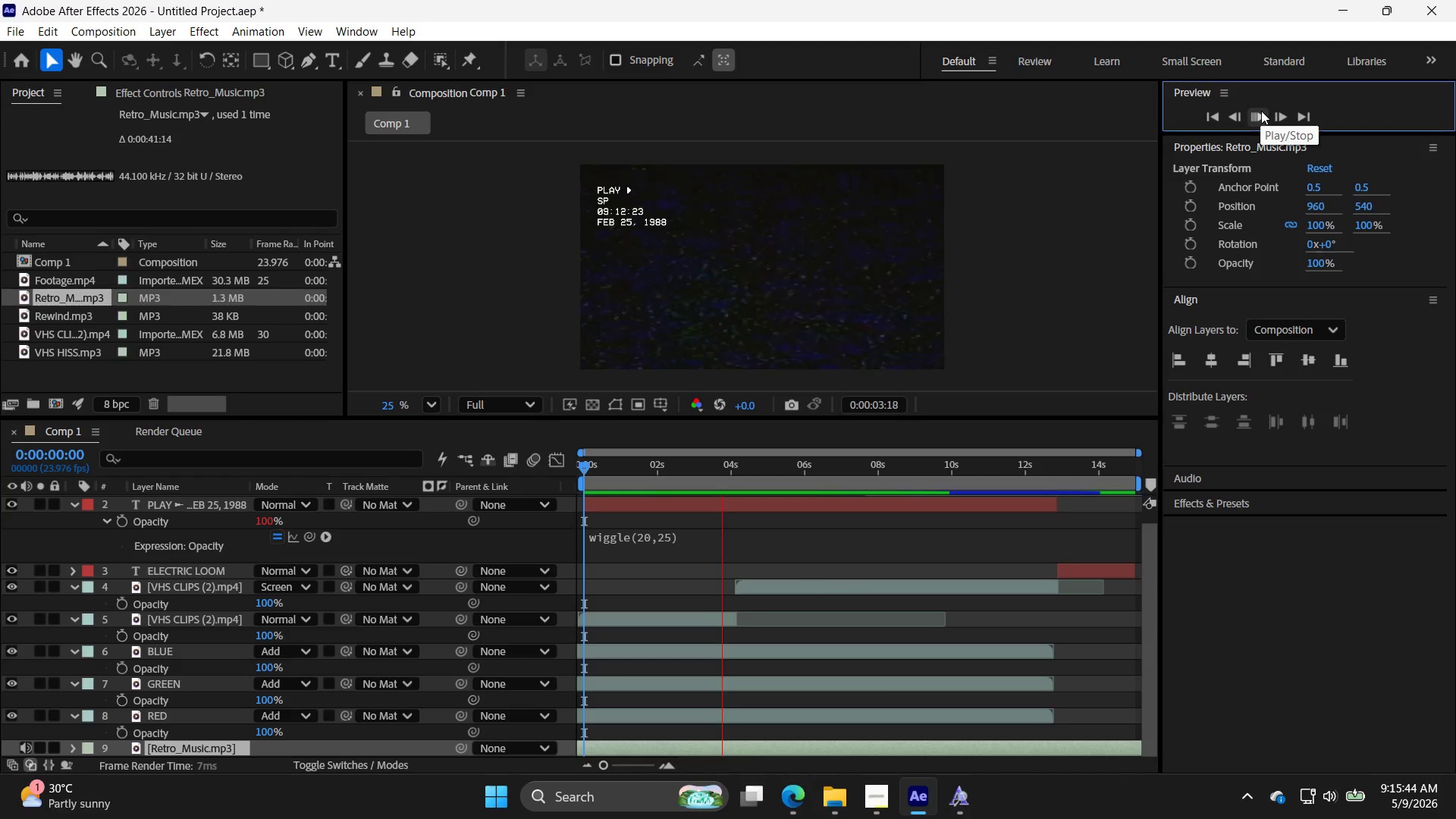 
wait(7.31)
 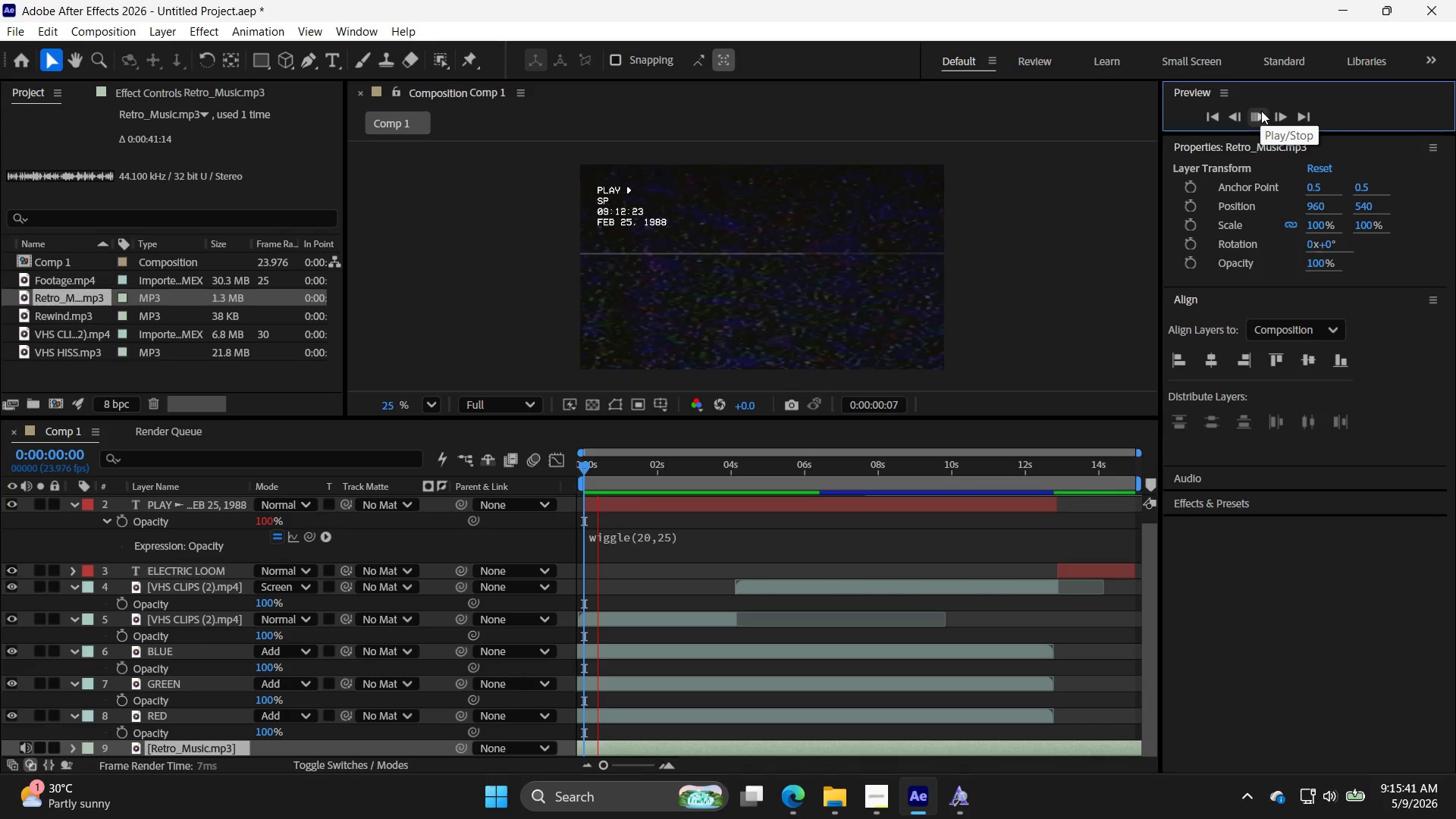 
left_click([1261, 111])
 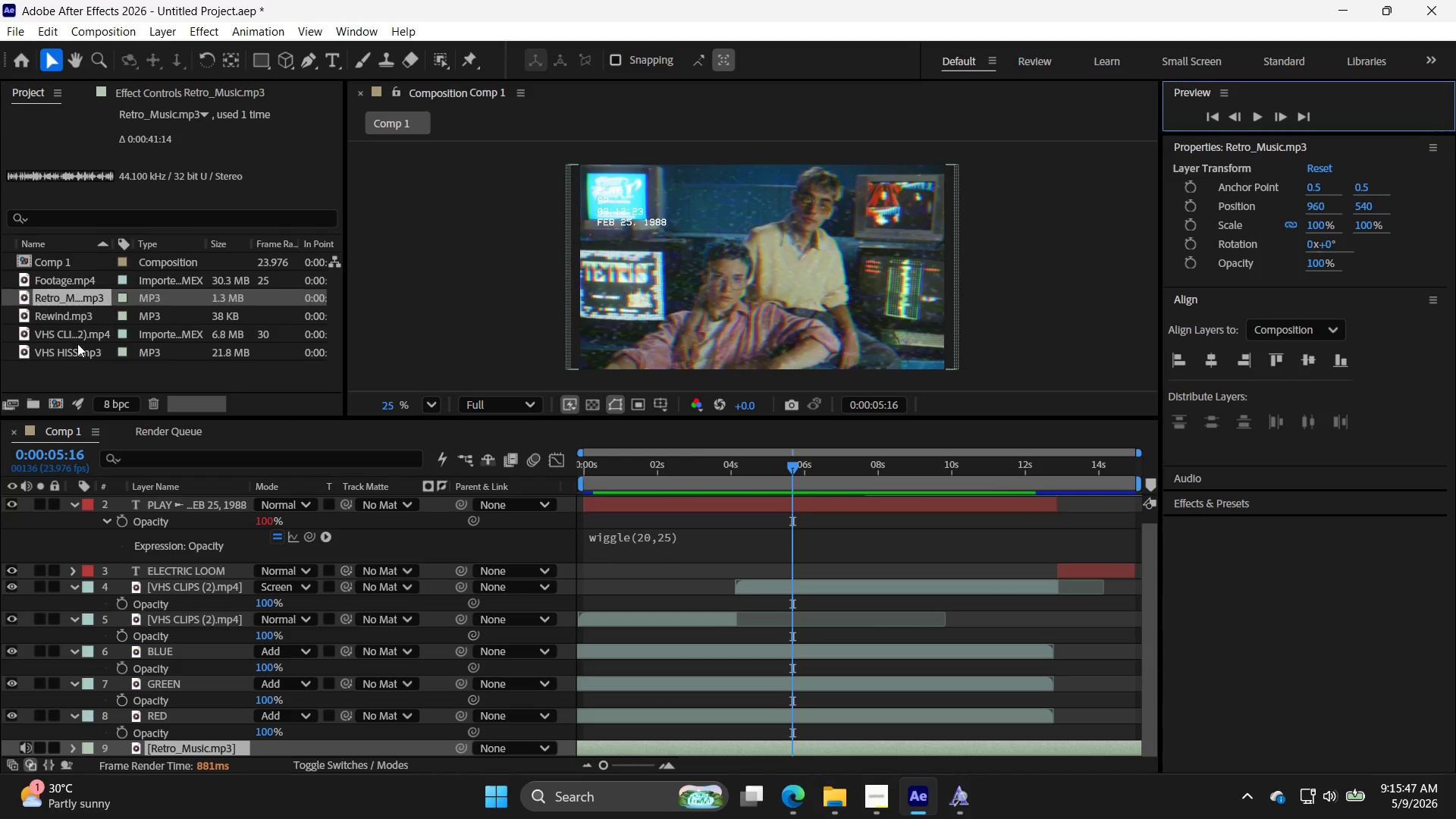 
left_click_drag(start_coordinate=[80, 350], to_coordinate=[624, 739])
 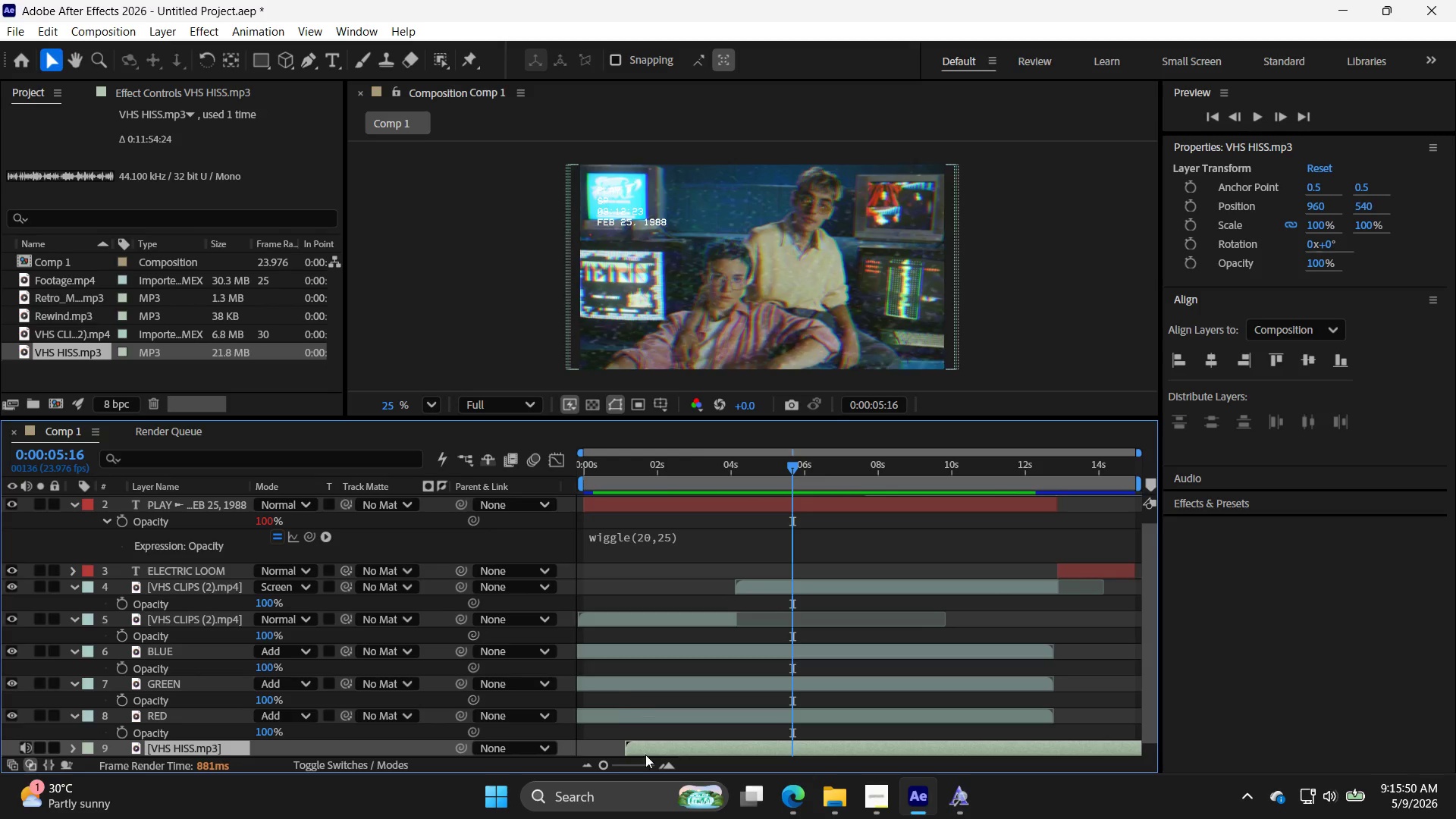 
left_click_drag(start_coordinate=[651, 748], to_coordinate=[592, 748])
 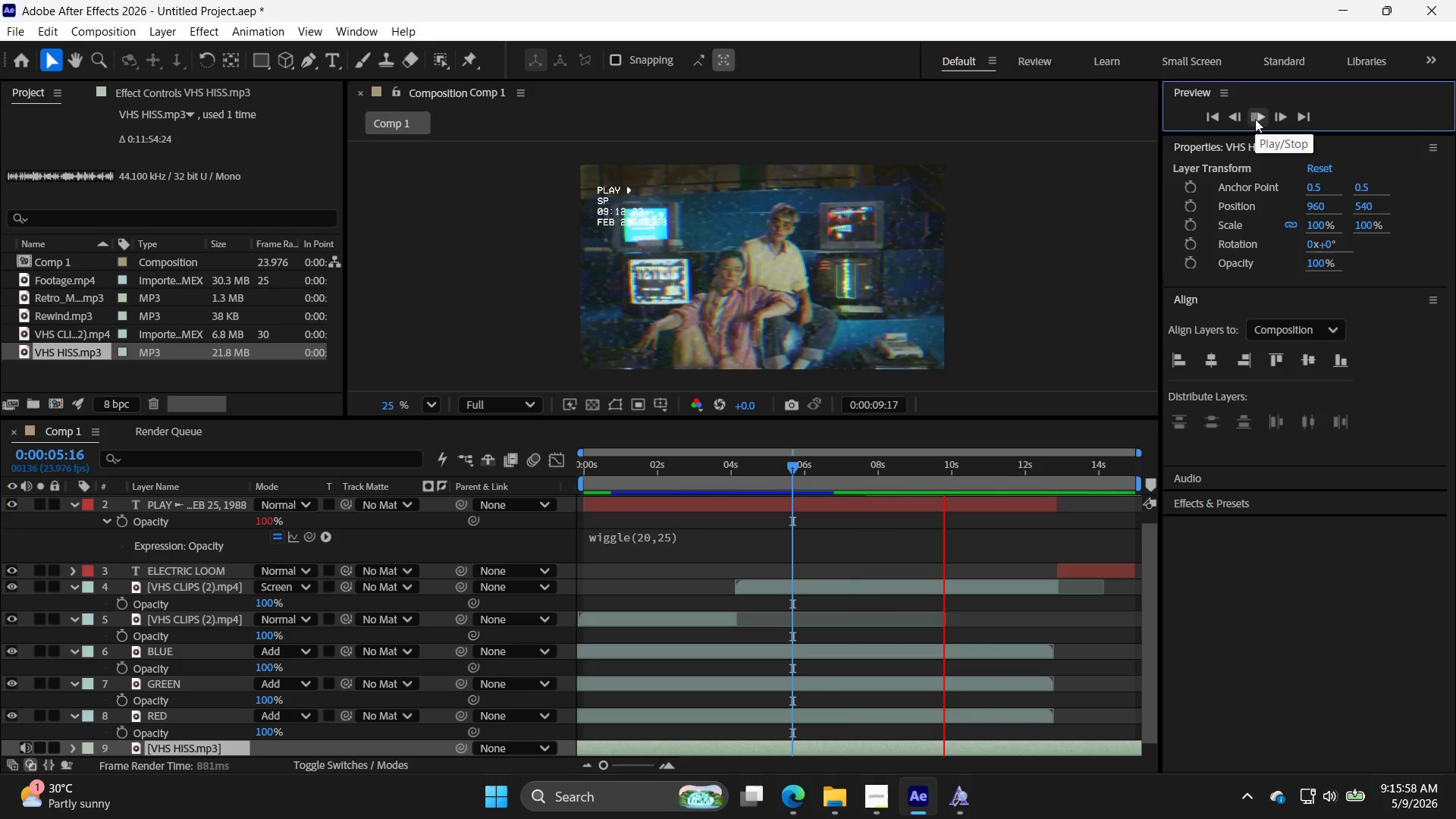 
wait(10.89)
 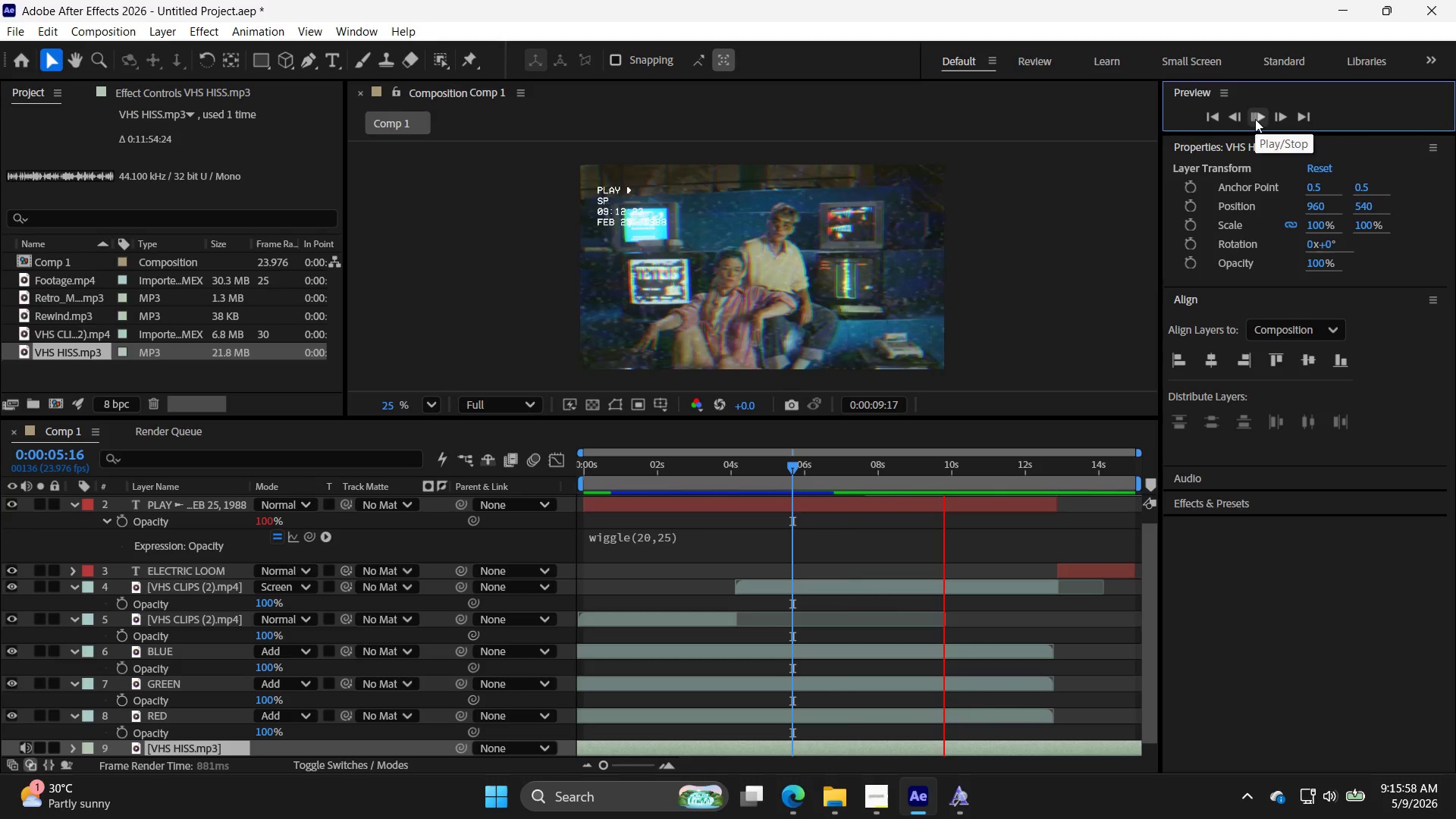 
left_click([1325, 799])
 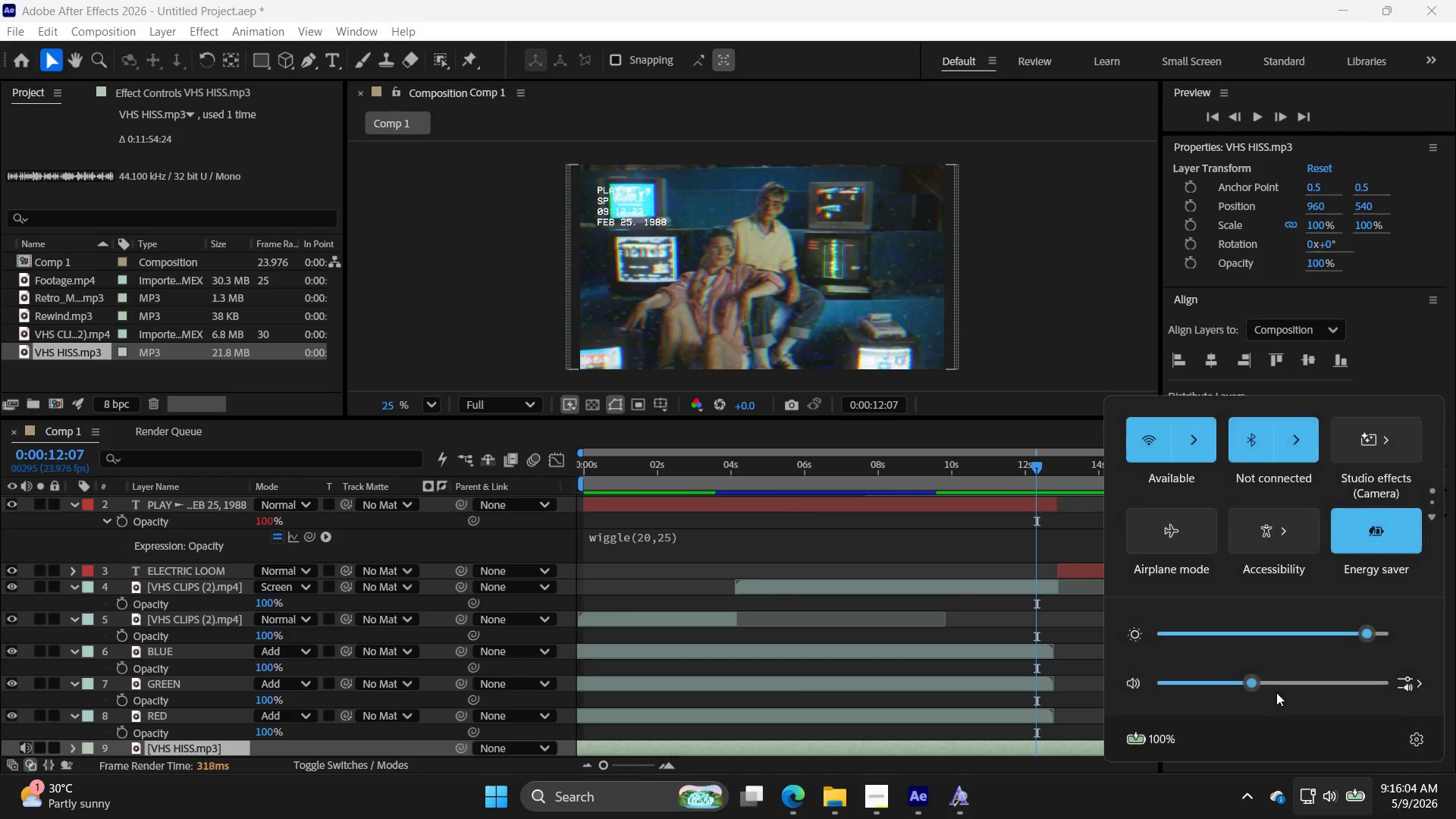 
left_click_drag(start_coordinate=[1250, 679], to_coordinate=[1454, 684])
 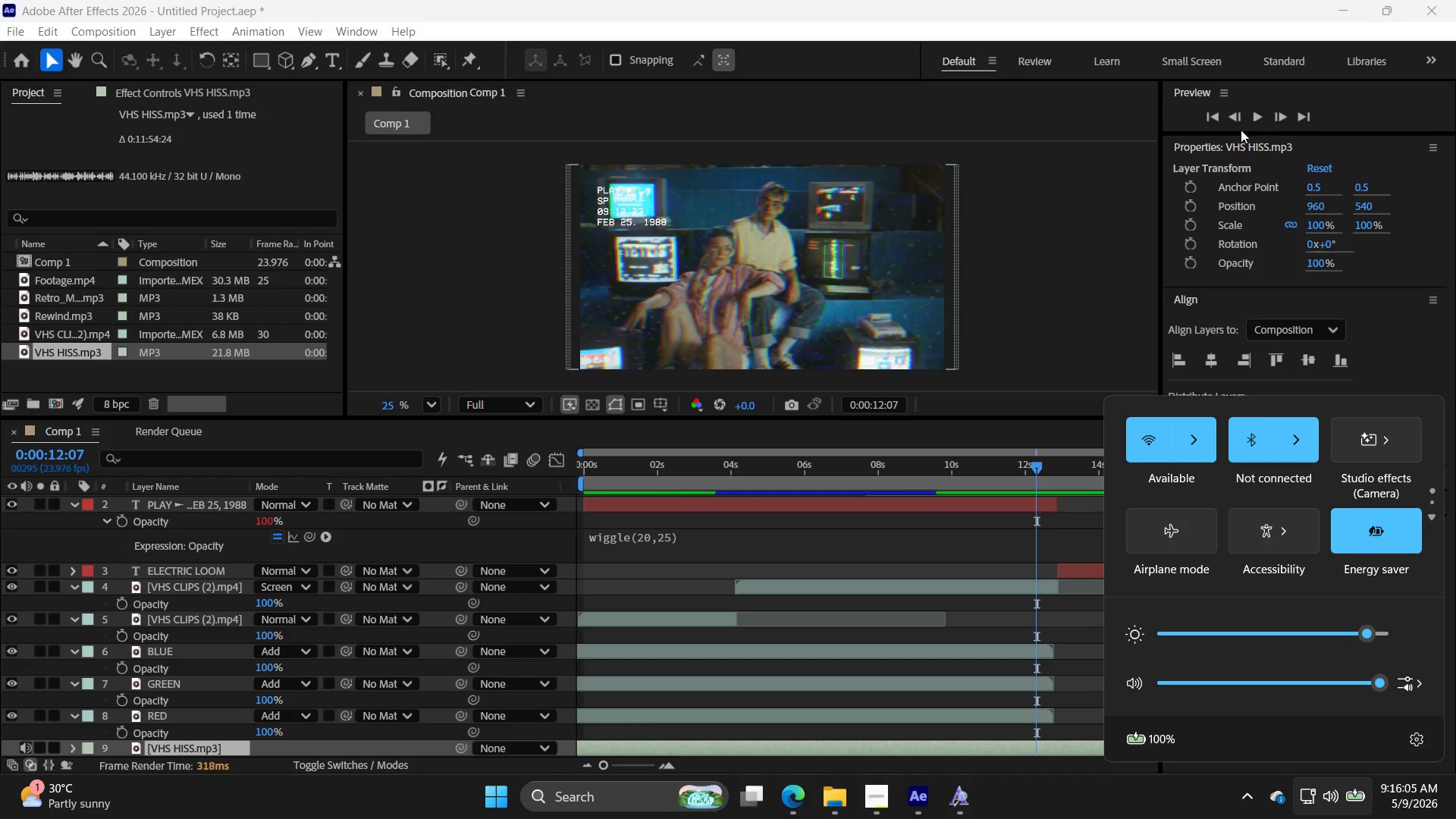 
left_click([1259, 115])
 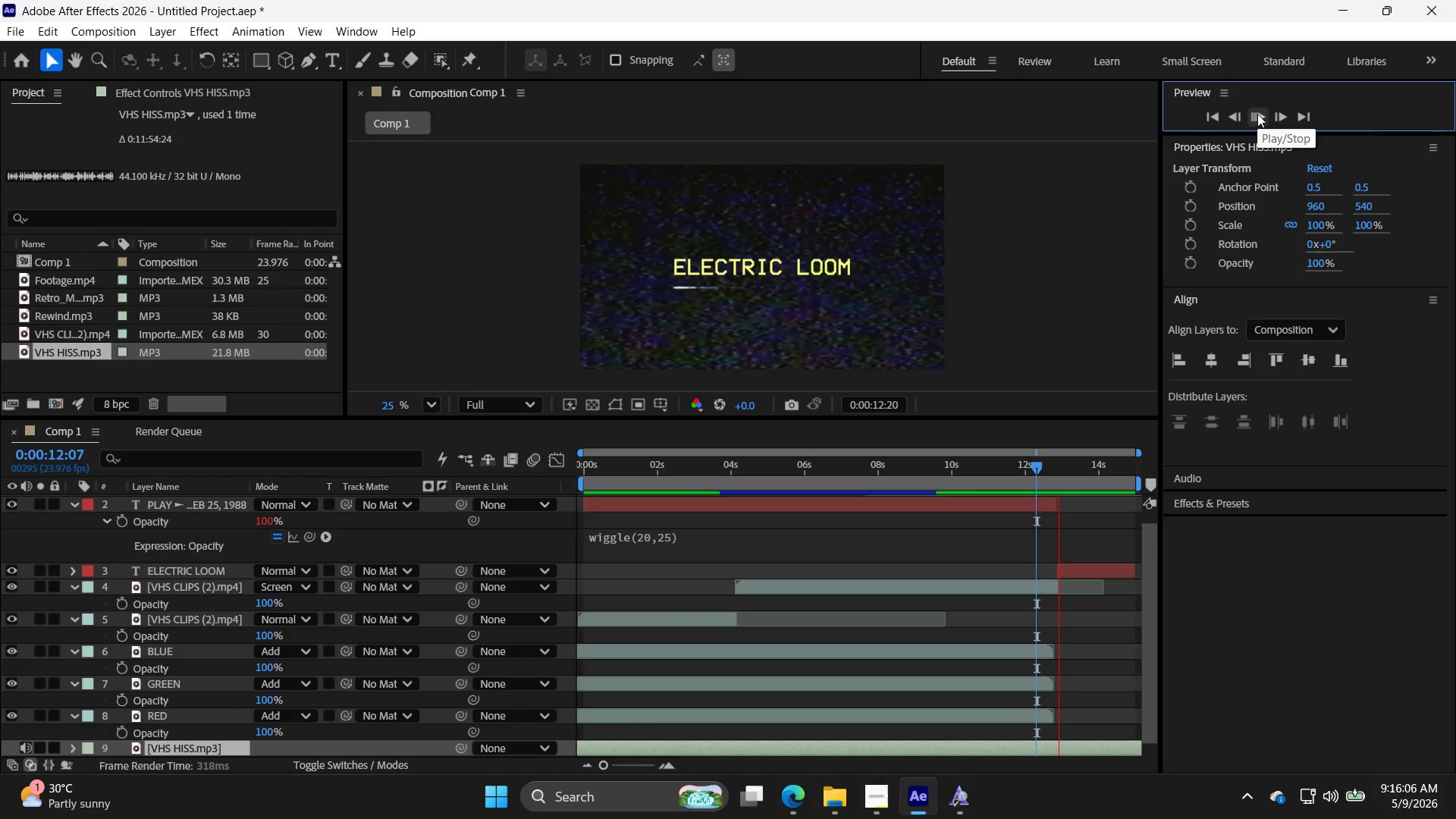 
left_click([1257, 114])
 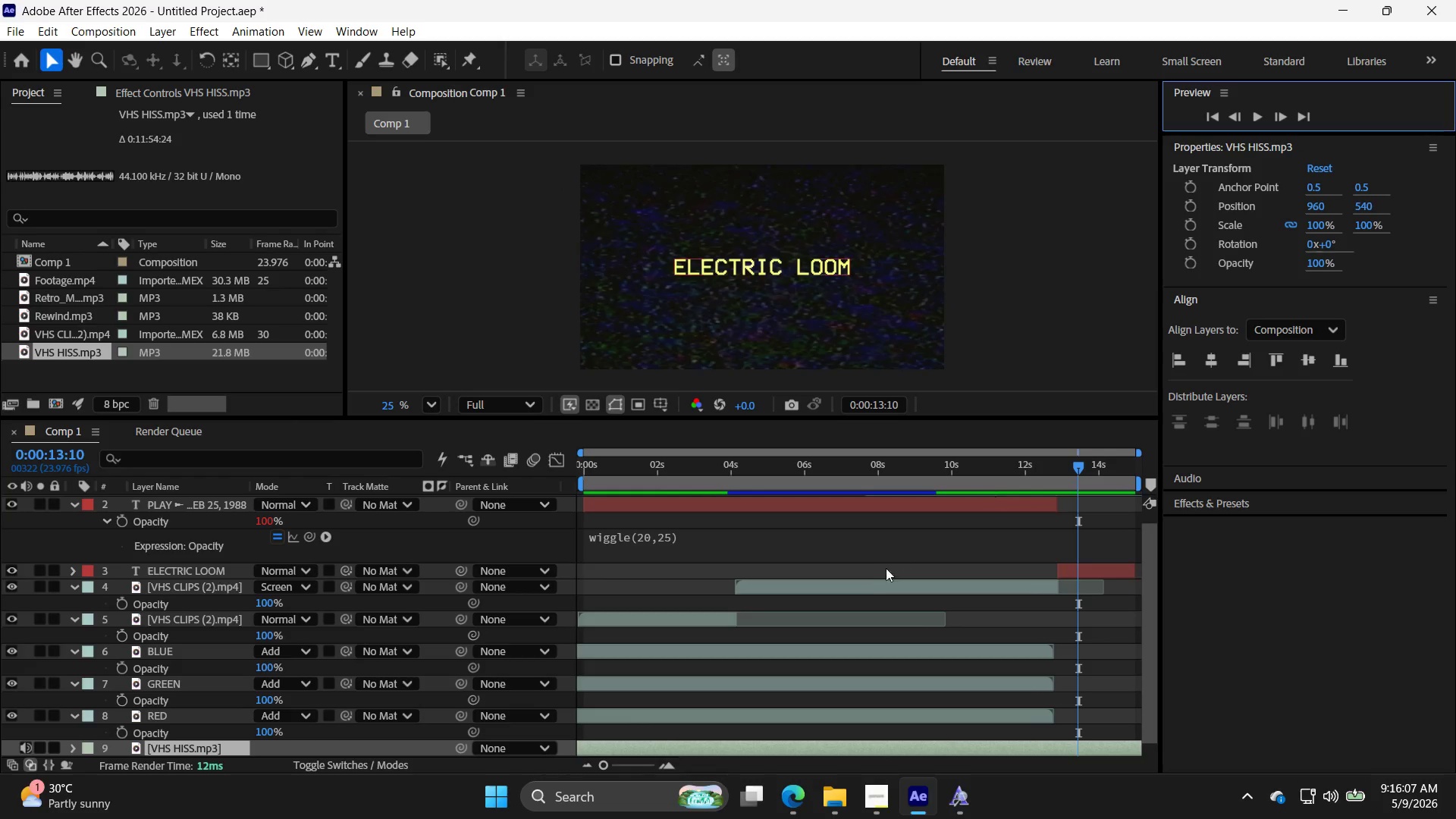 
scroll: coordinate [889, 542], scroll_direction: down, amount: 2.0
 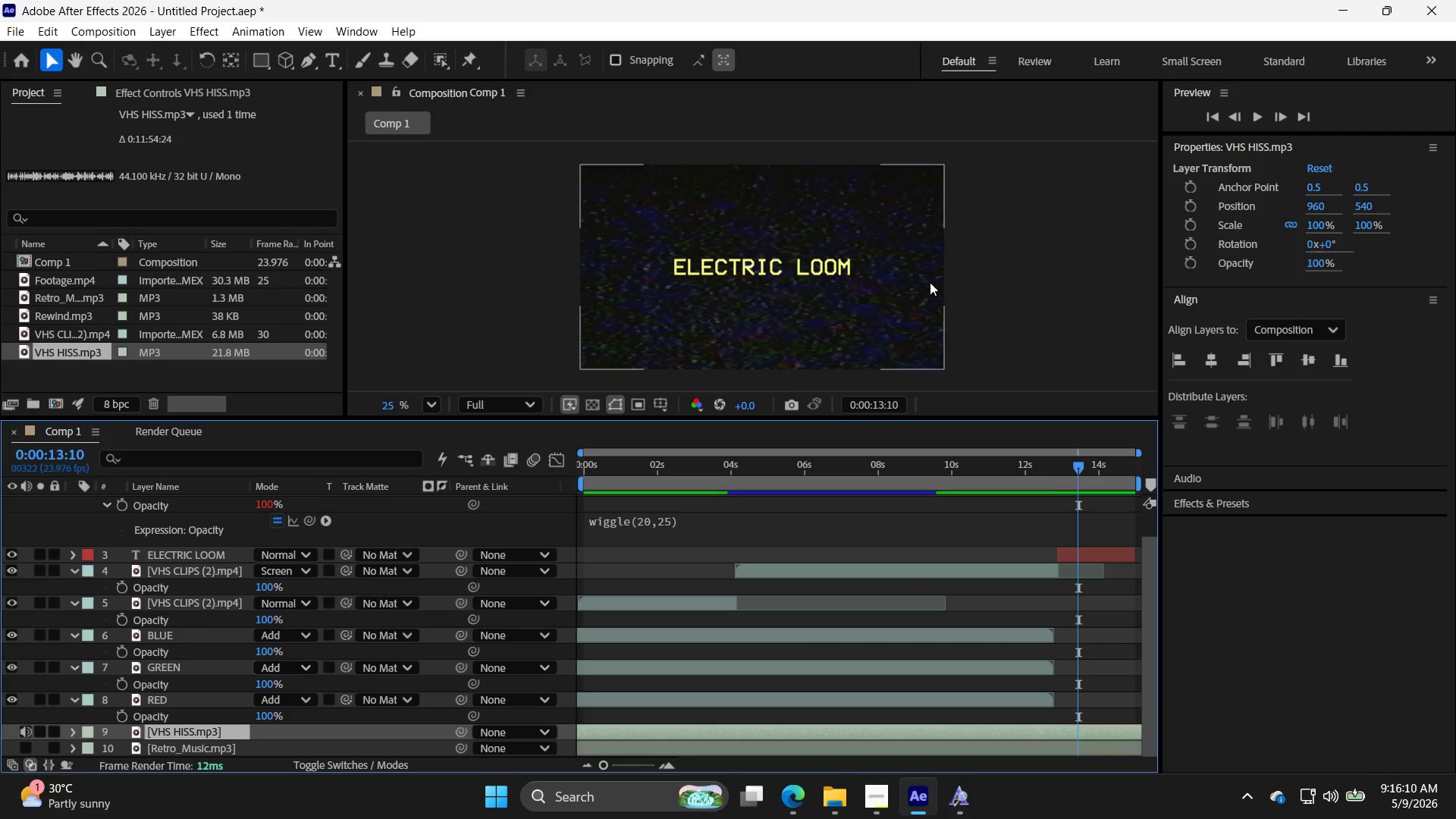 
left_click([1252, 110])
 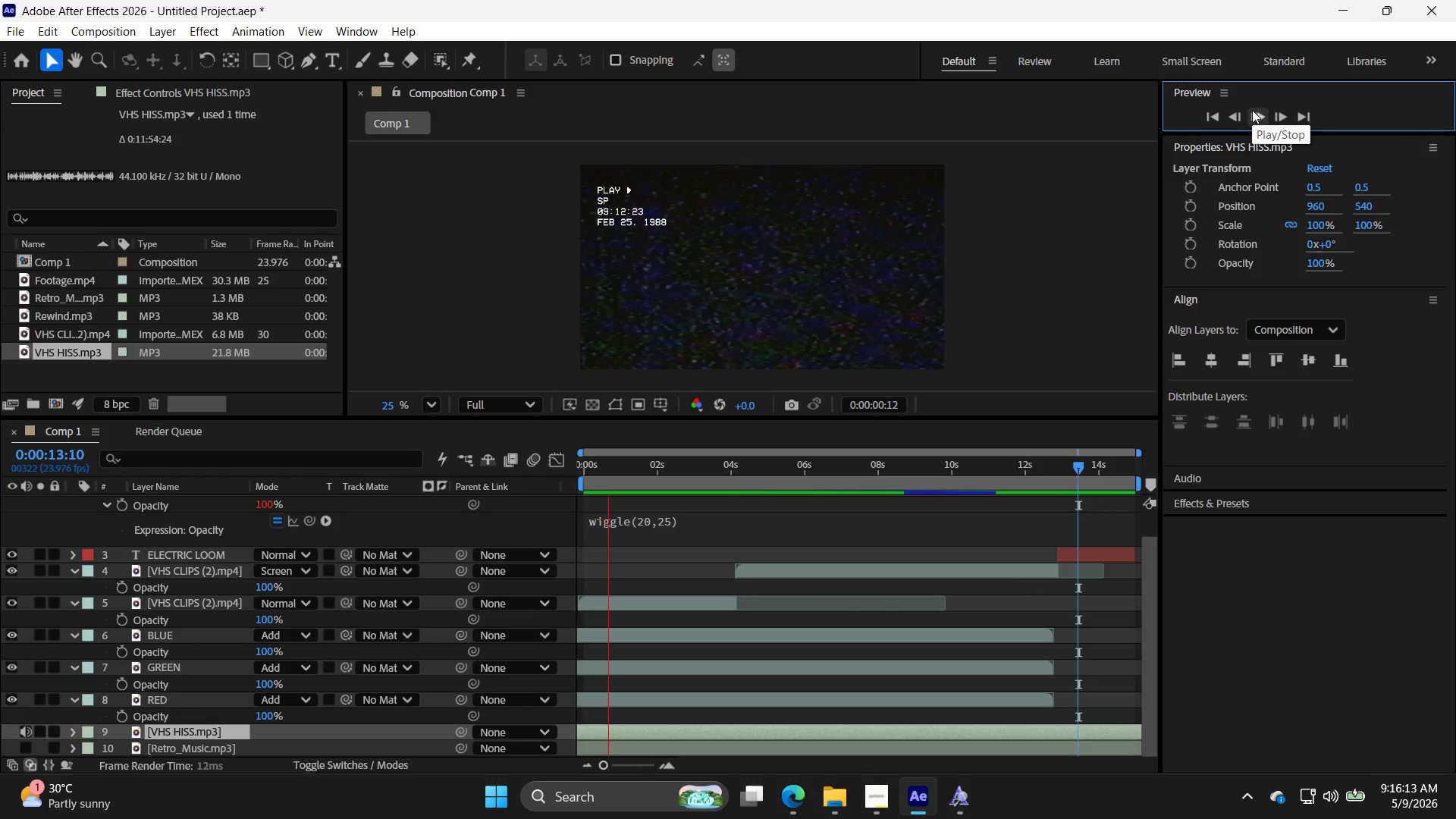 
left_click([1252, 110])
 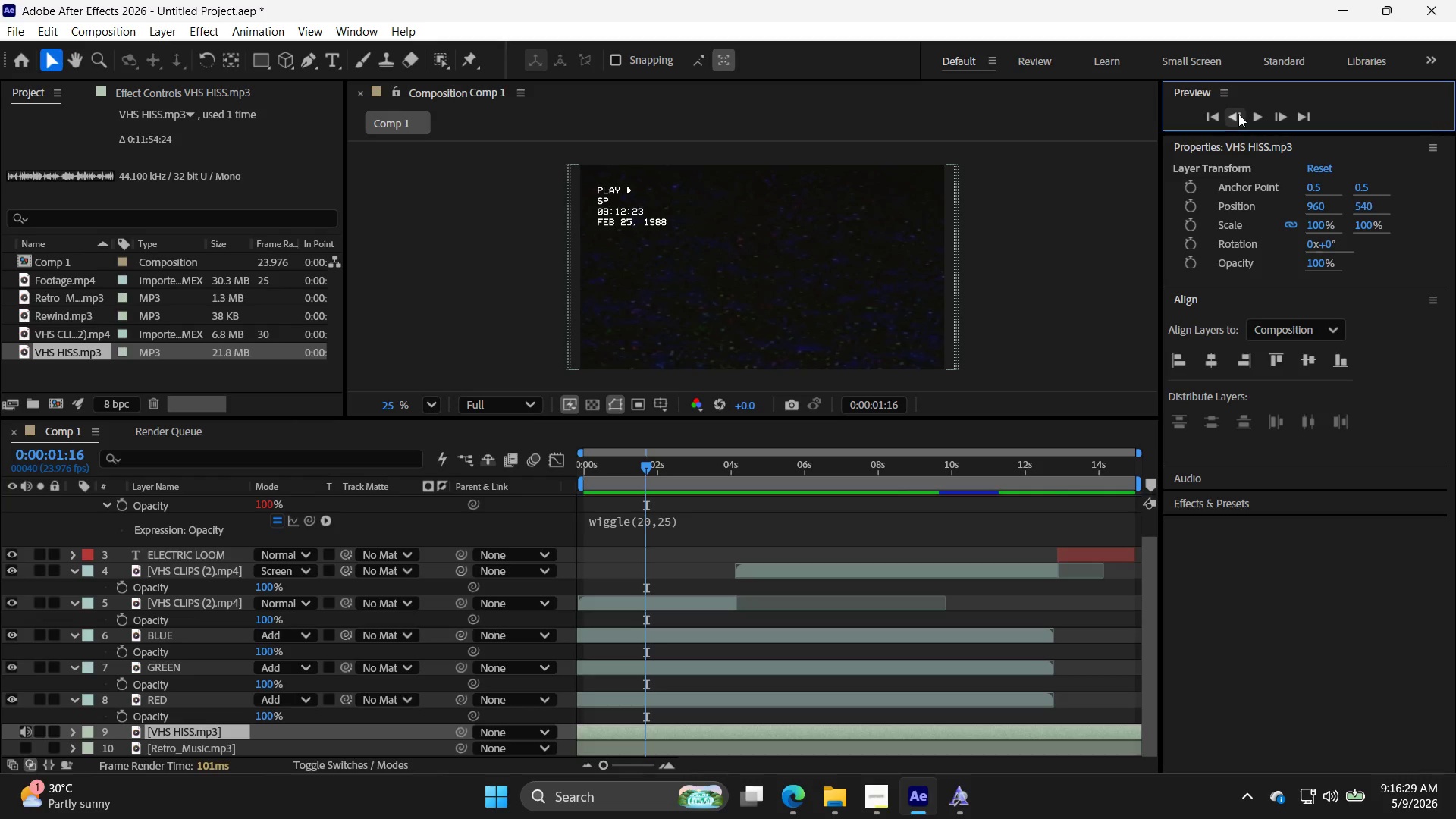 
wait(19.72)
 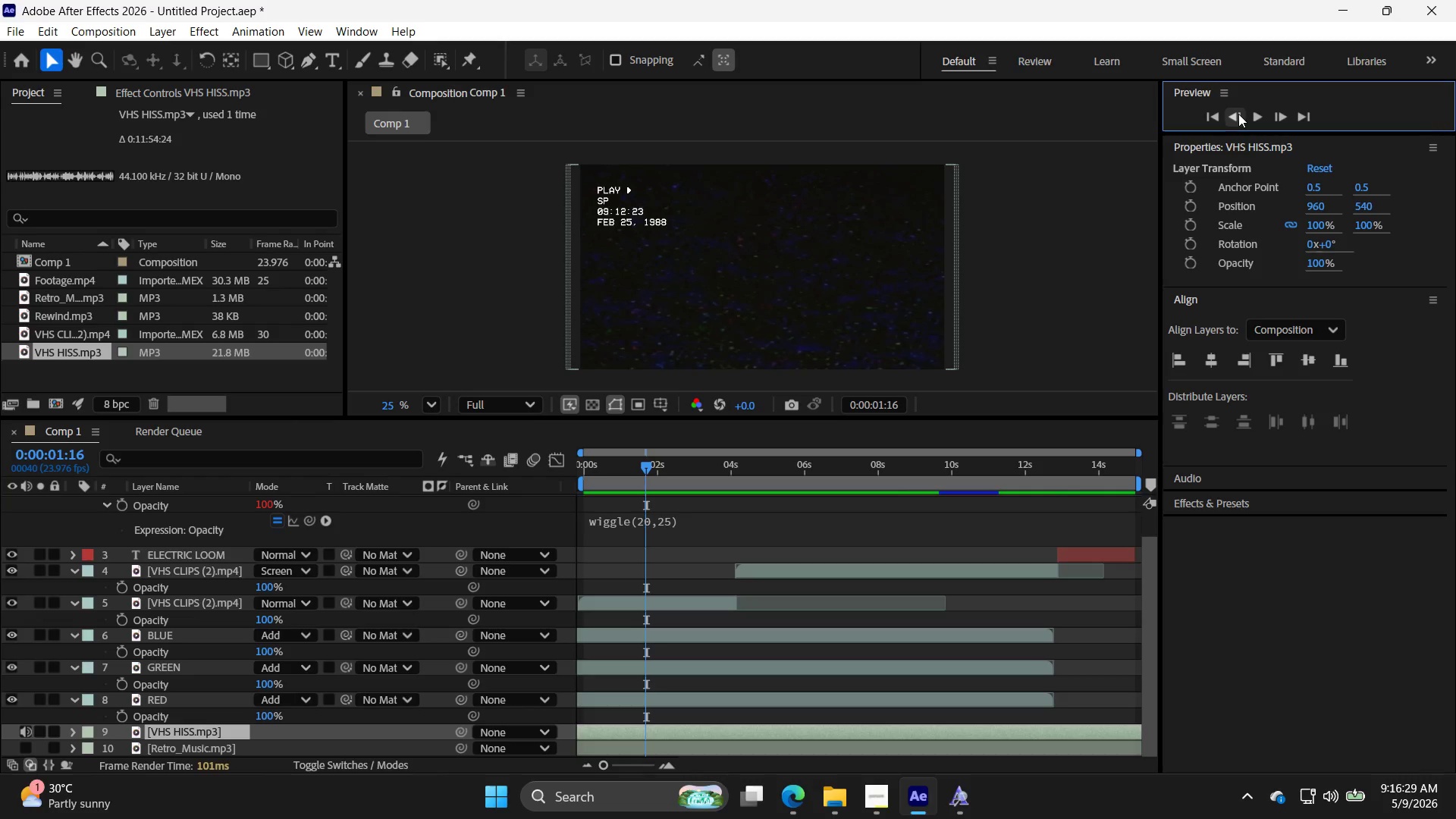 
left_click([69, 730])
 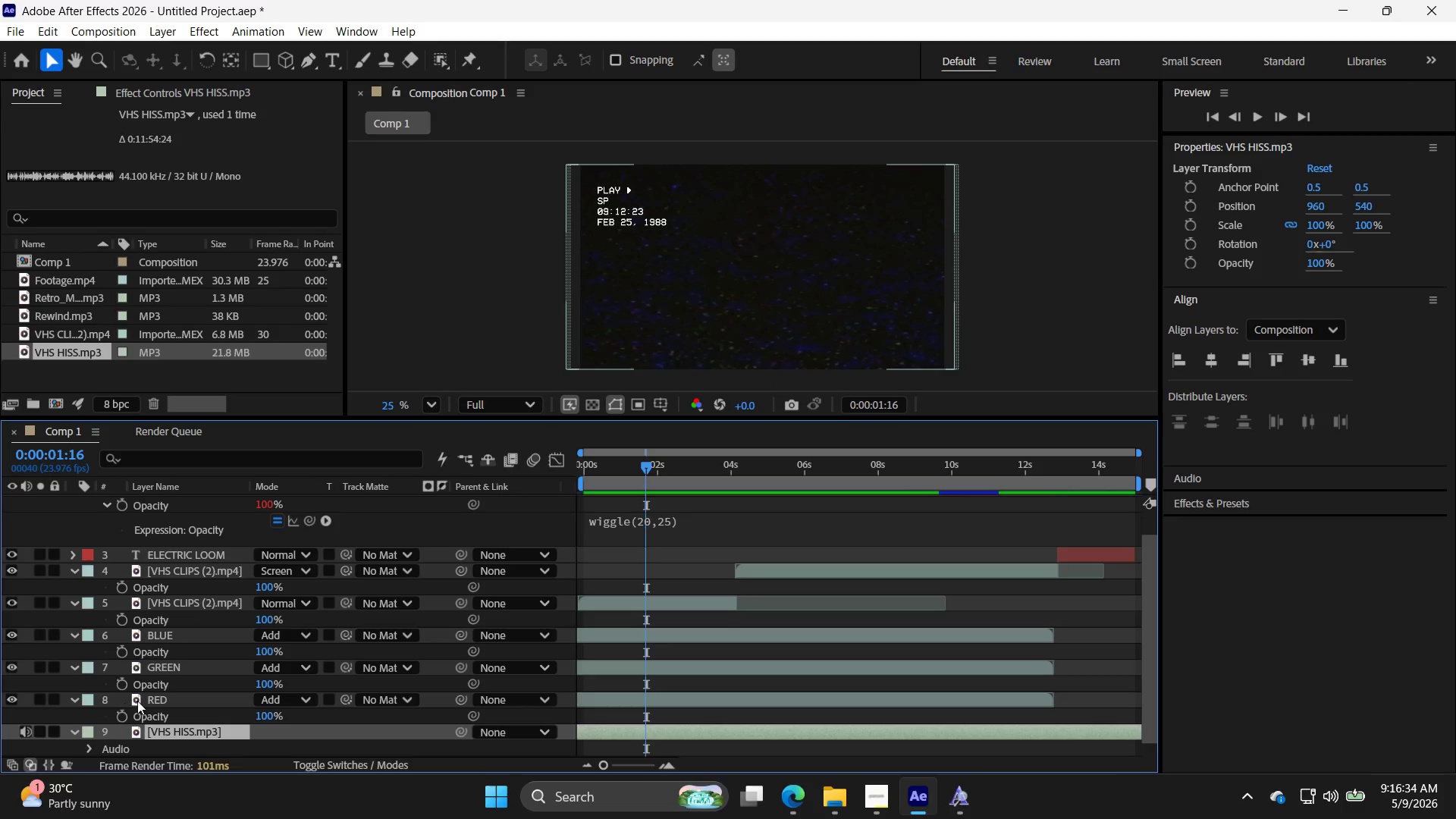 
scroll: coordinate [147, 704], scroll_direction: down, amount: 2.0
 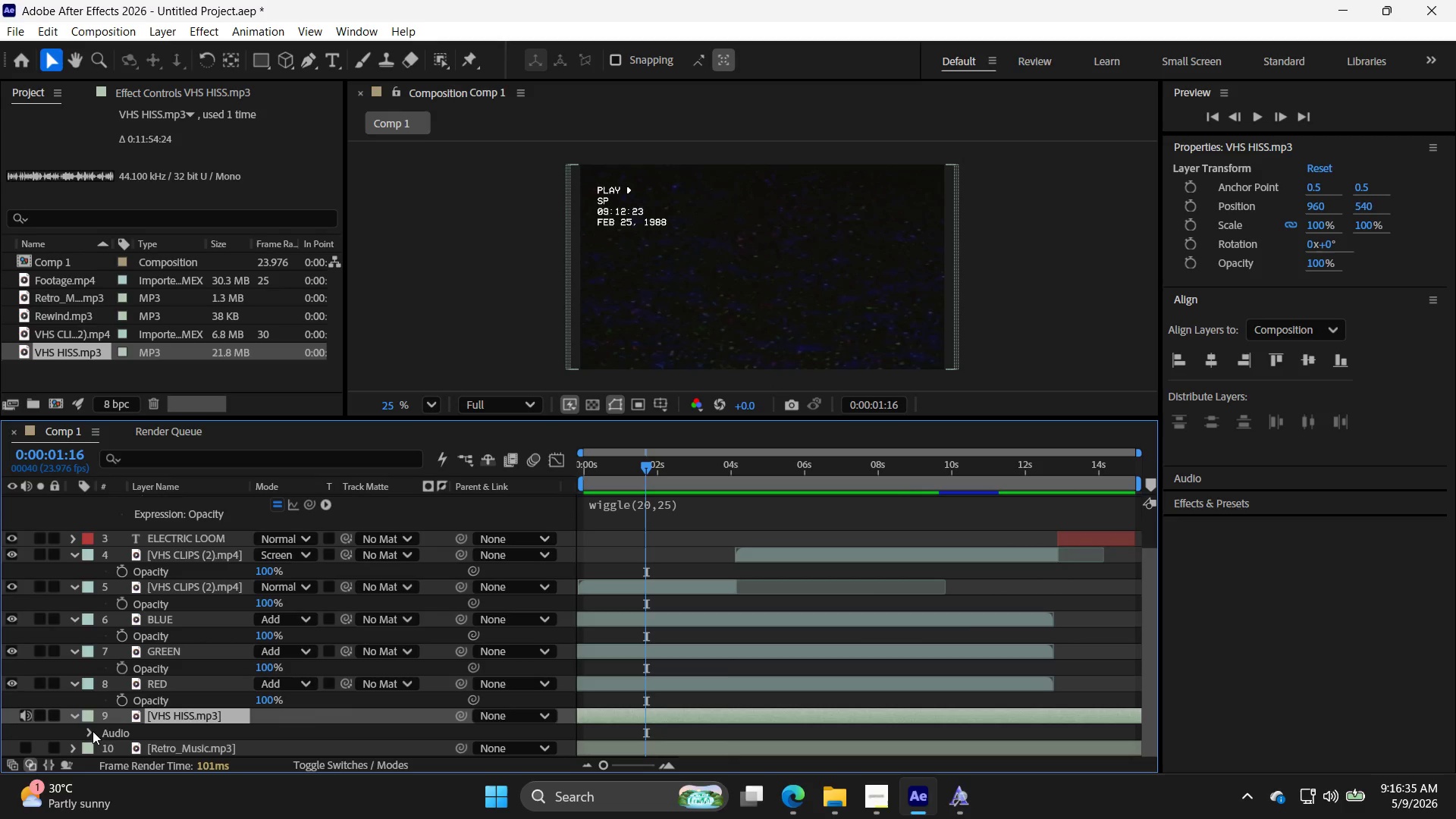 
left_click([88, 729])
 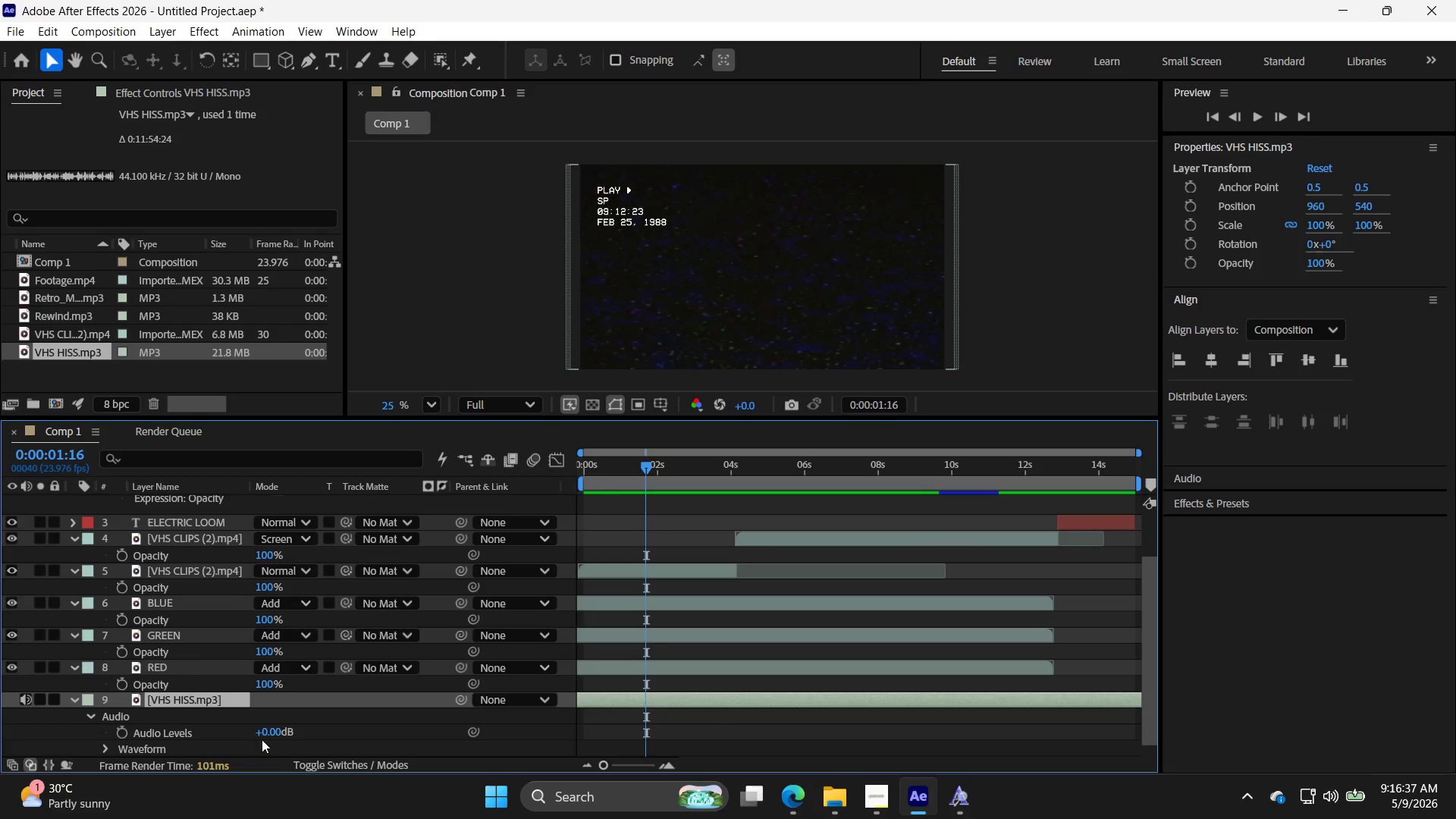 
left_click_drag(start_coordinate=[265, 733], to_coordinate=[265, 745])
 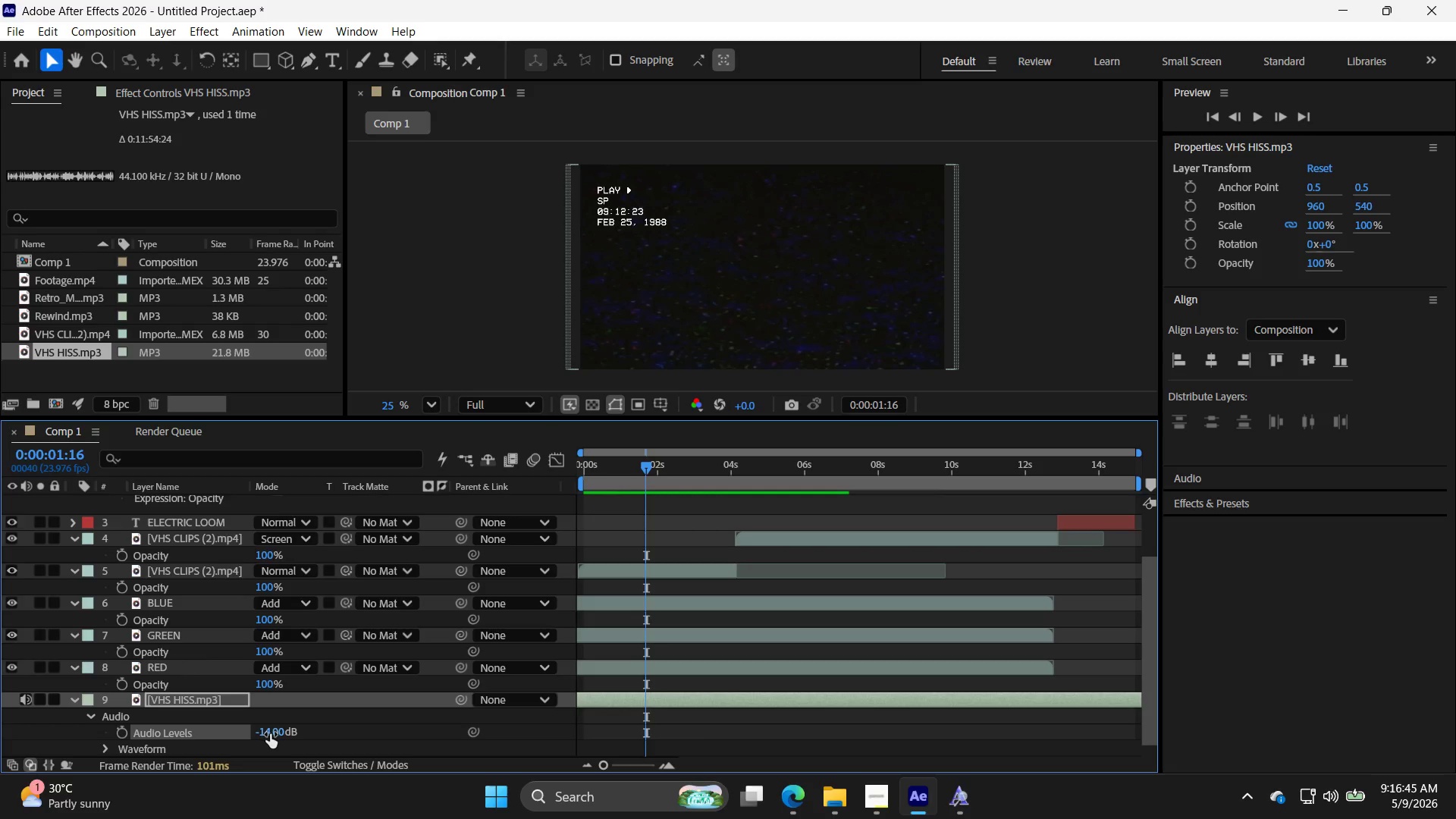 
left_click_drag(start_coordinate=[270, 734], to_coordinate=[278, 738])
 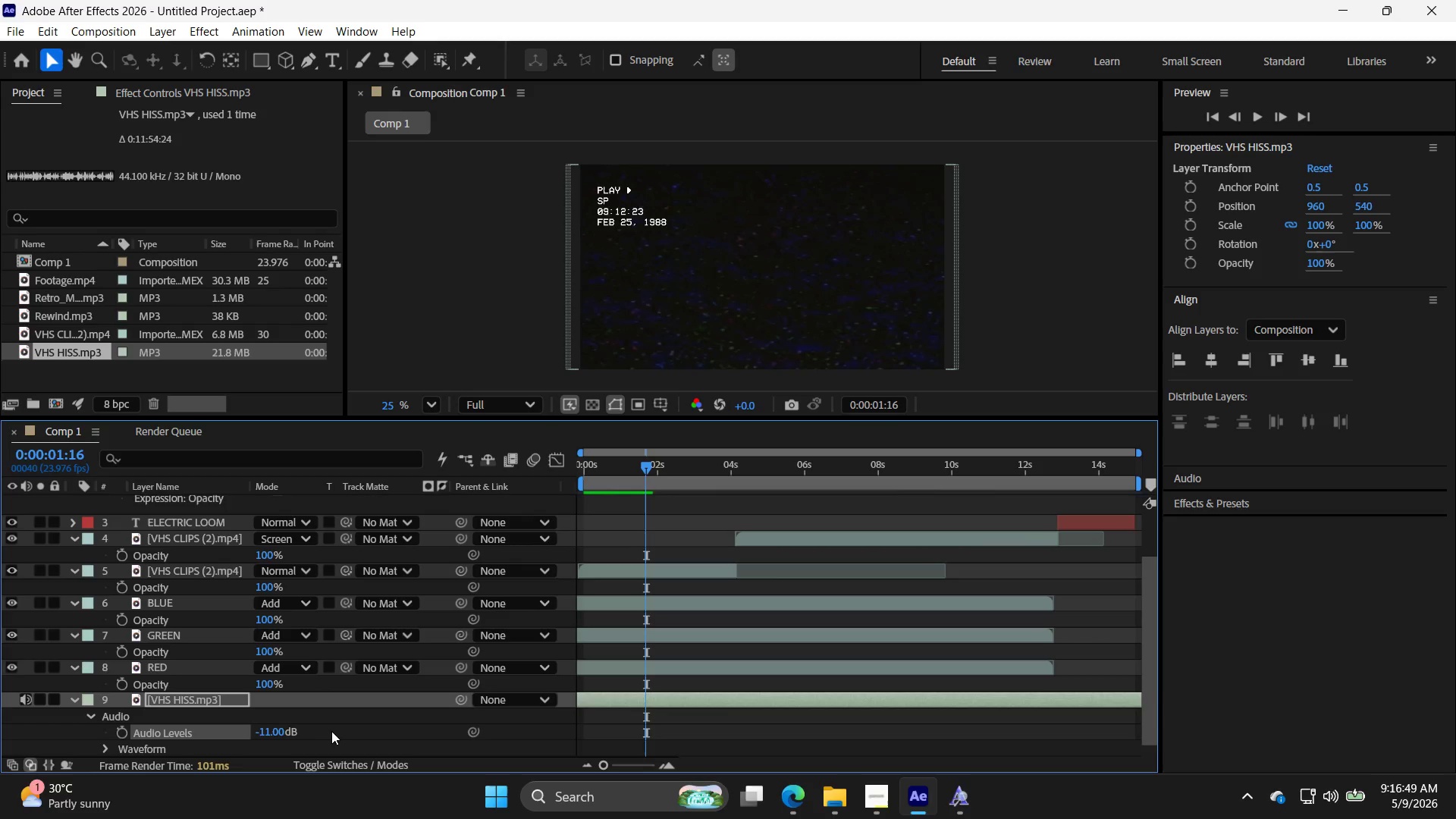 
scroll: coordinate [314, 738], scroll_direction: down, amount: 9.0
 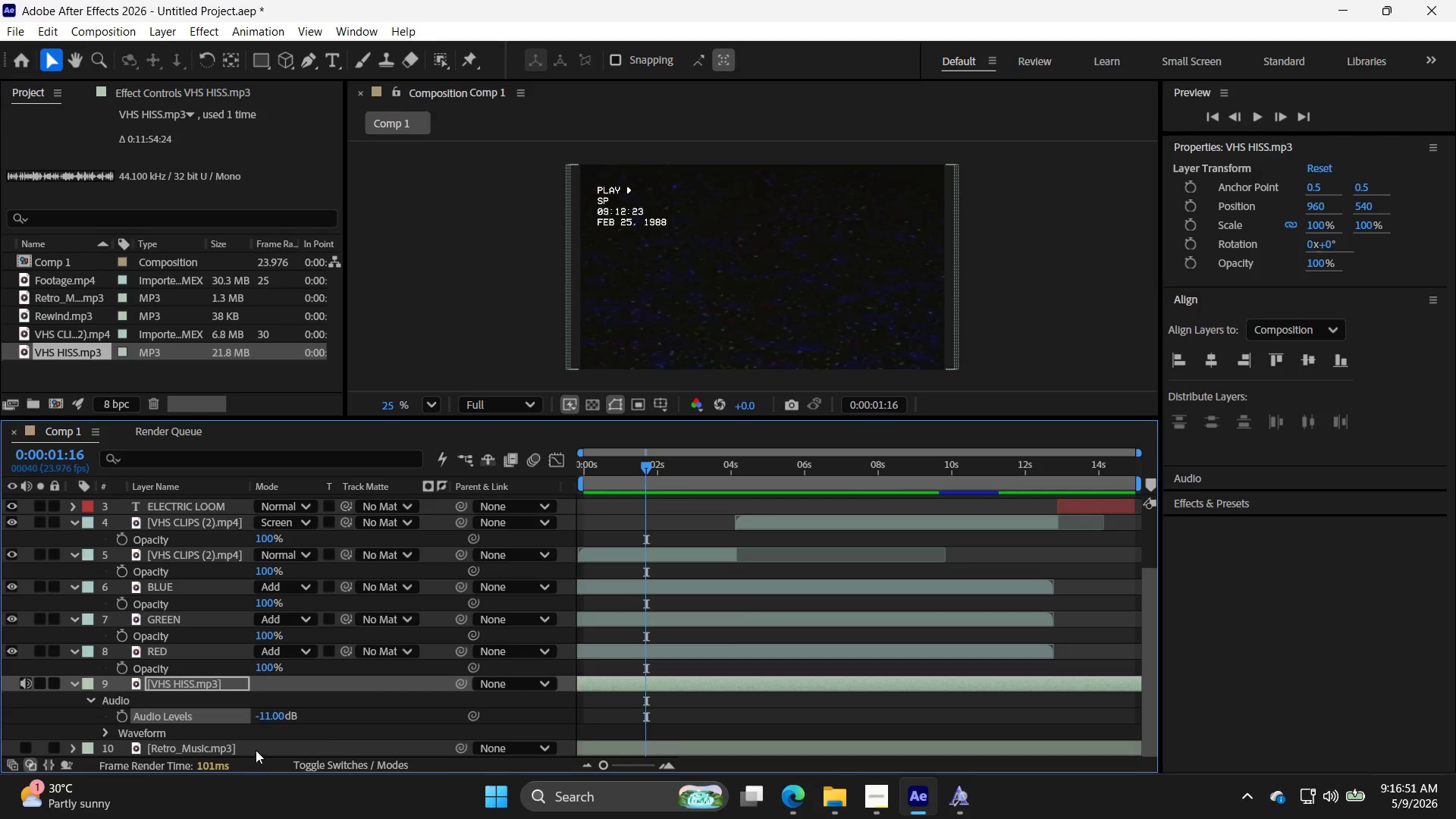 
left_click([256, 750])
 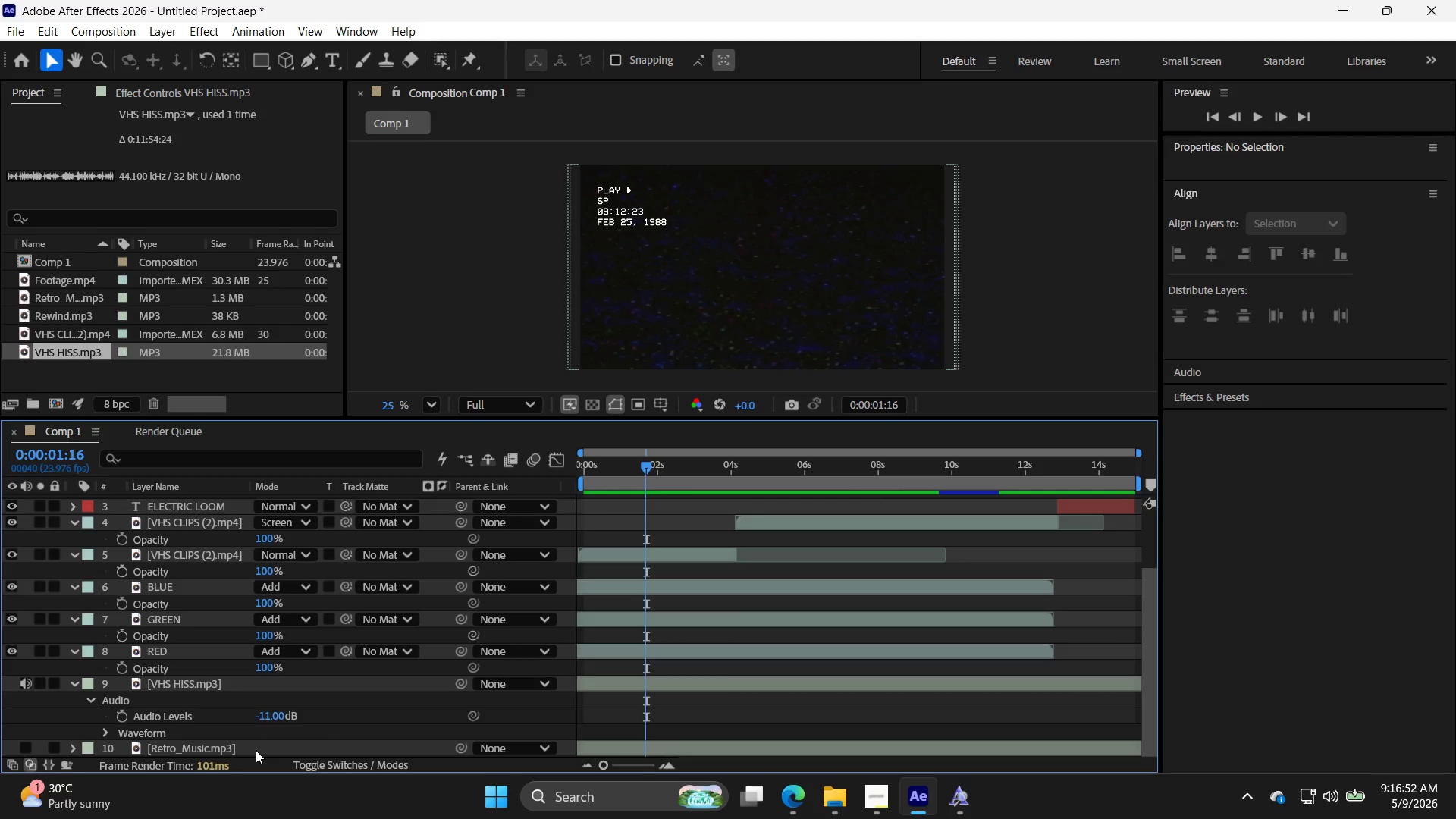 
key(L)
 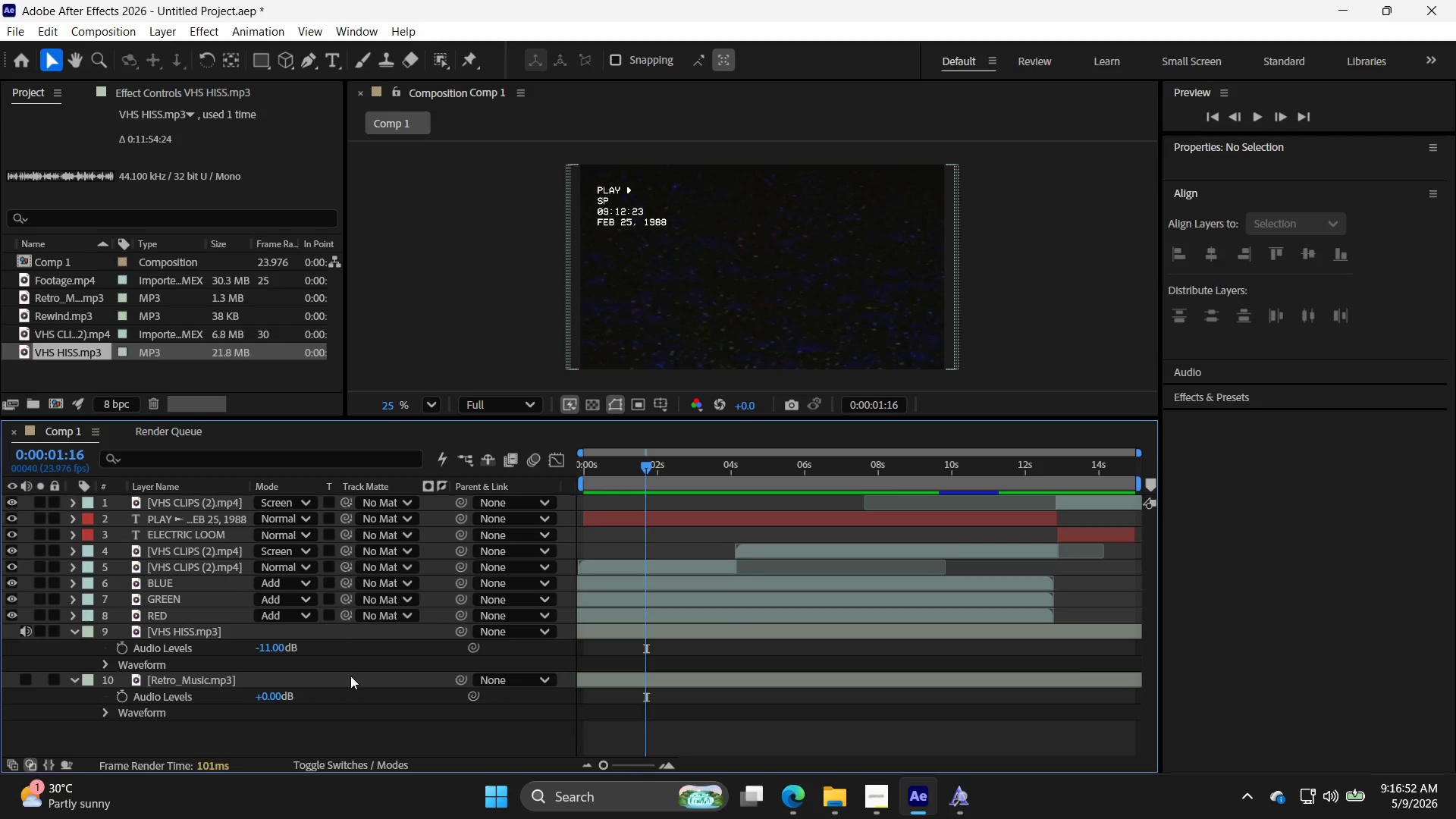 
scroll: coordinate [350, 676], scroll_direction: down, amount: 2.0
 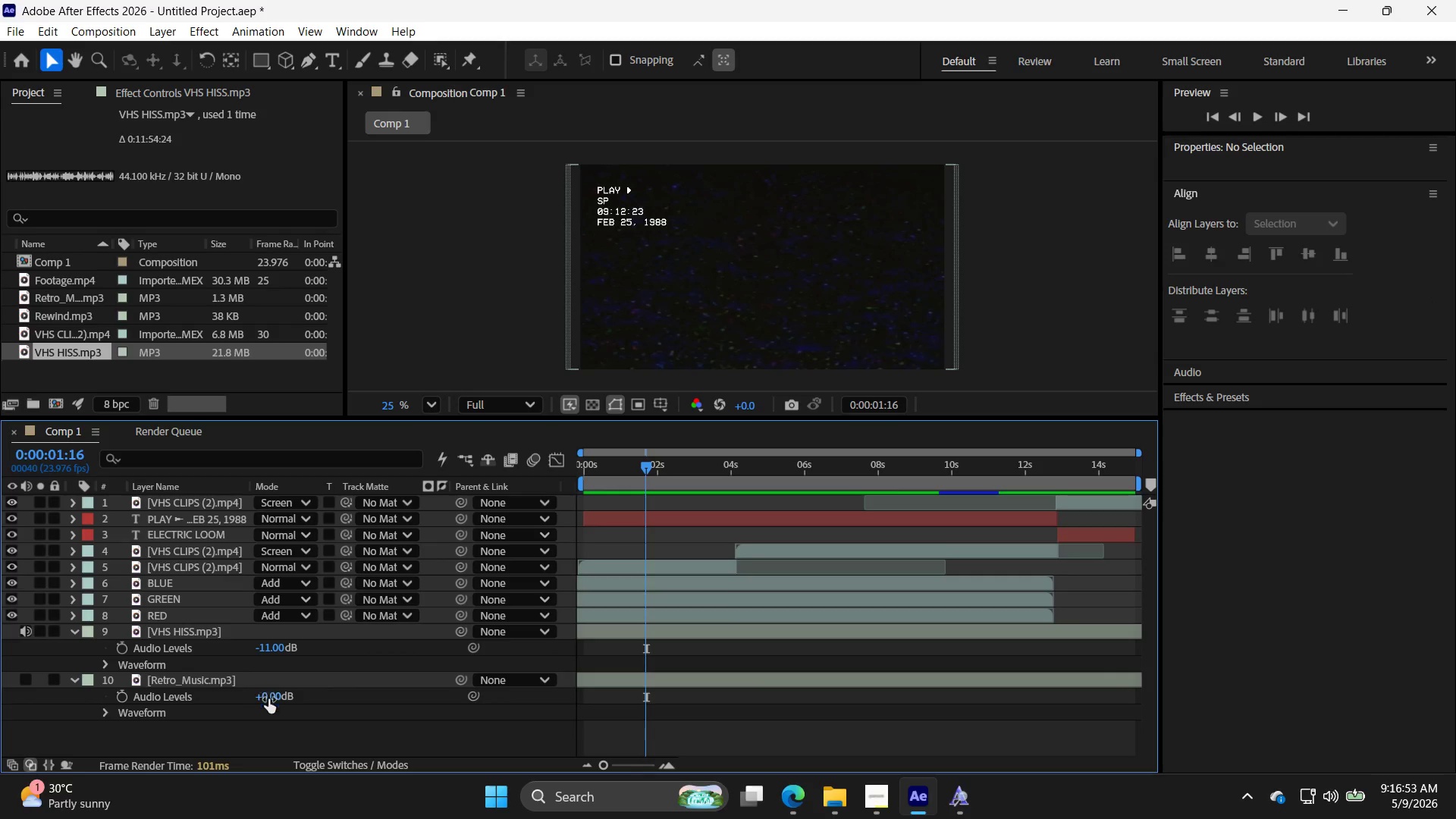 
left_click_drag(start_coordinate=[270, 699], to_coordinate=[253, 711])
 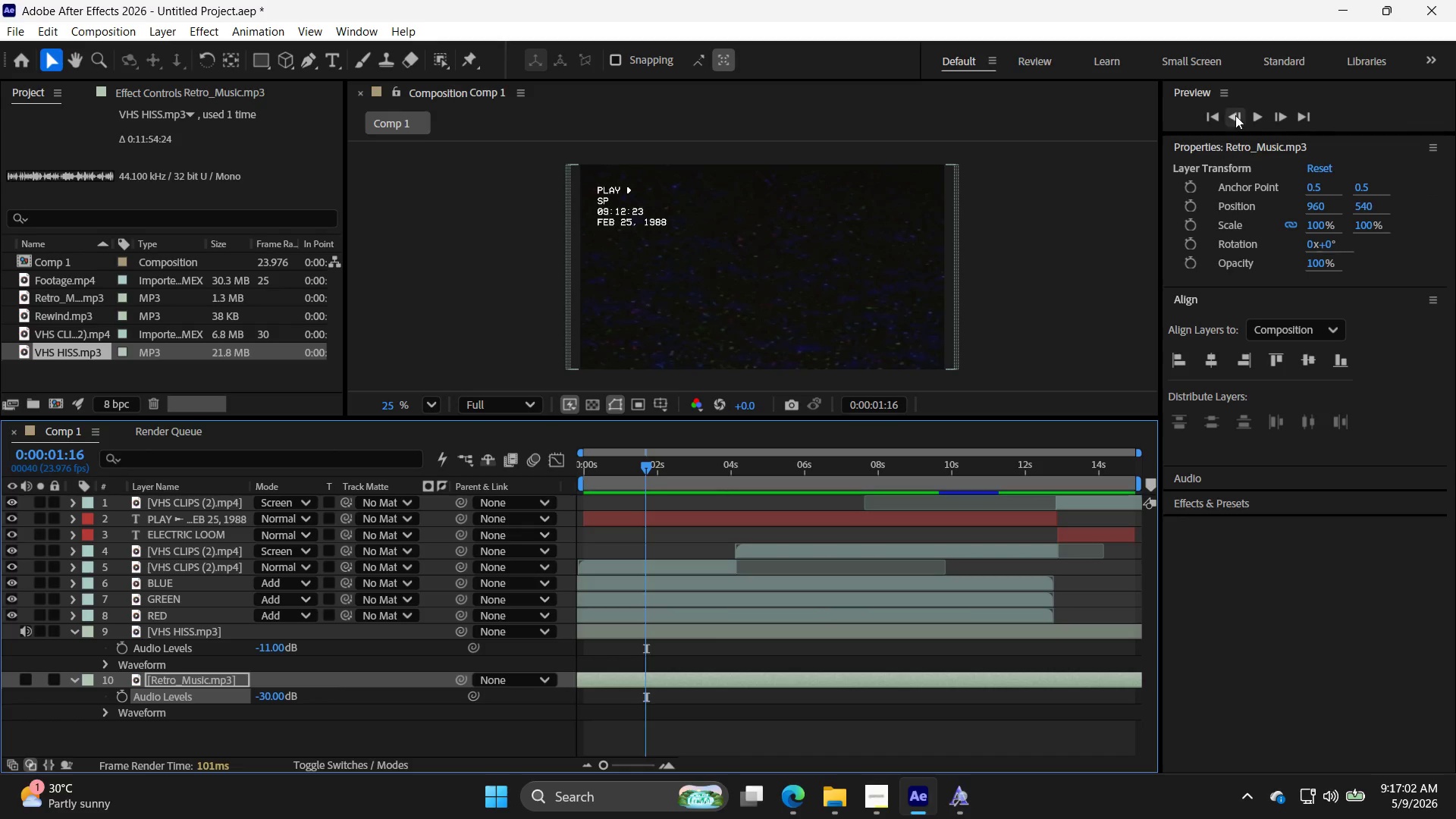 
left_click([1258, 121])
 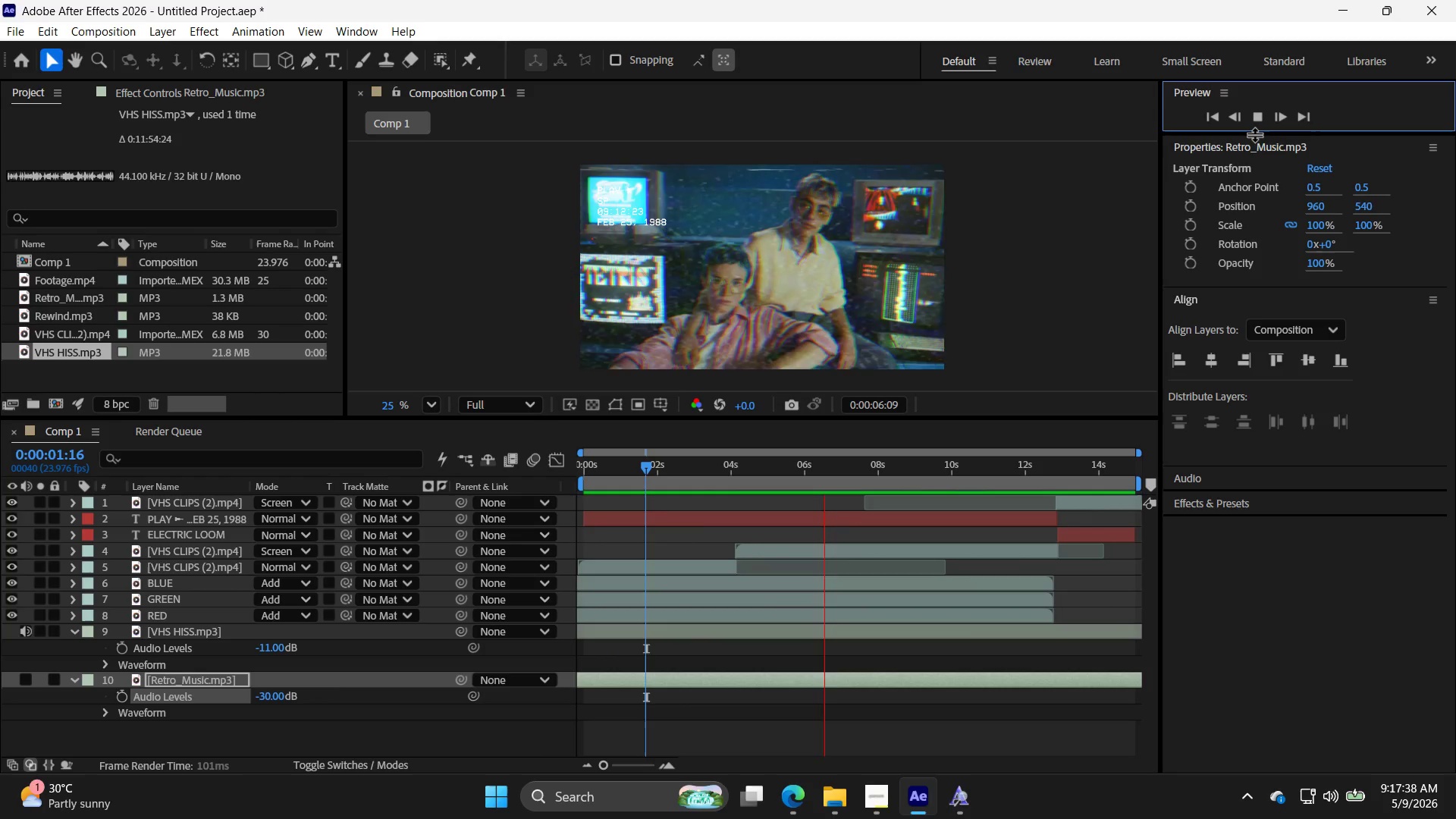 
wait(40.47)
 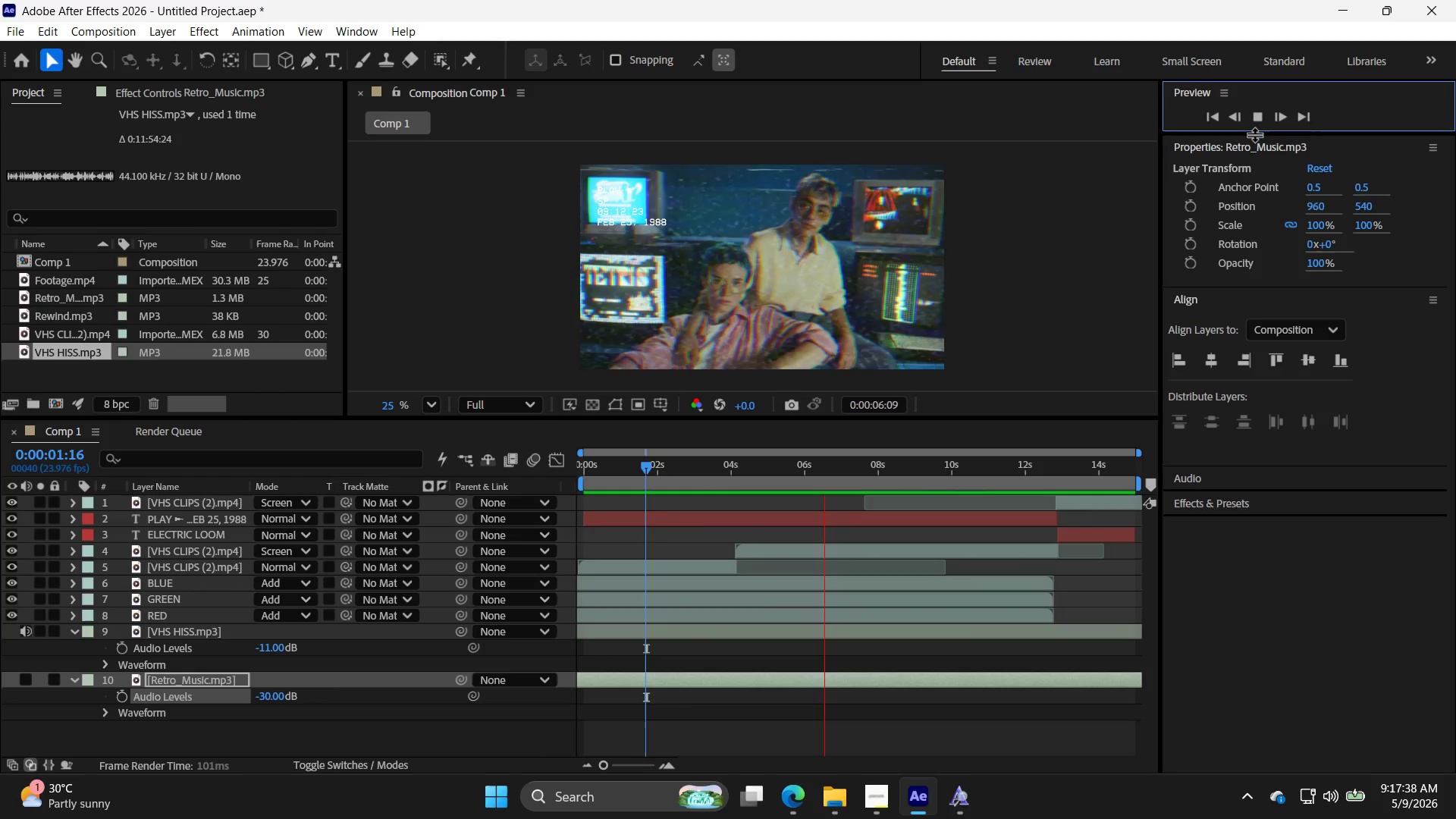 
left_click([1262, 108])
 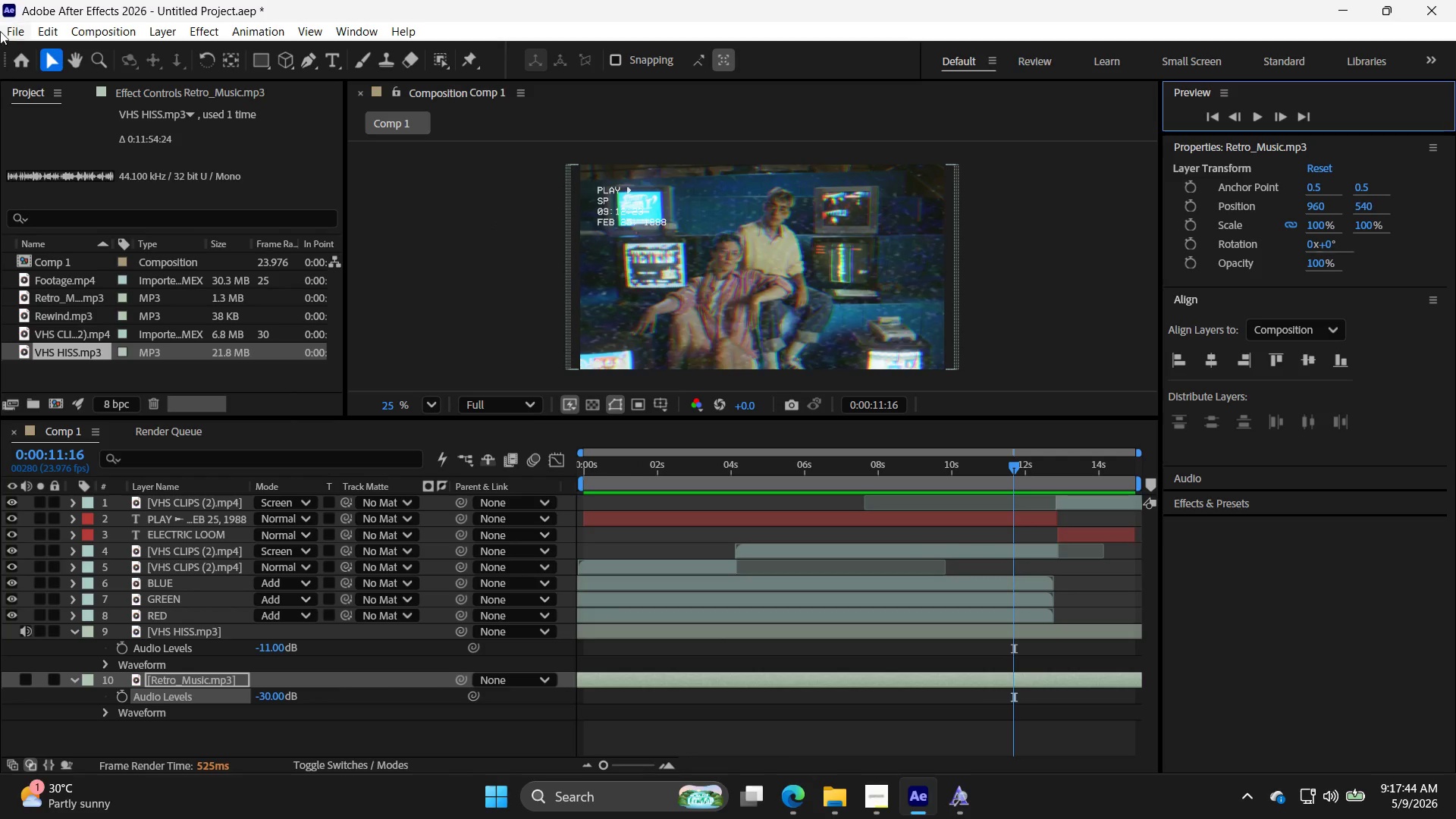 
key(Meta+Shift+S)
 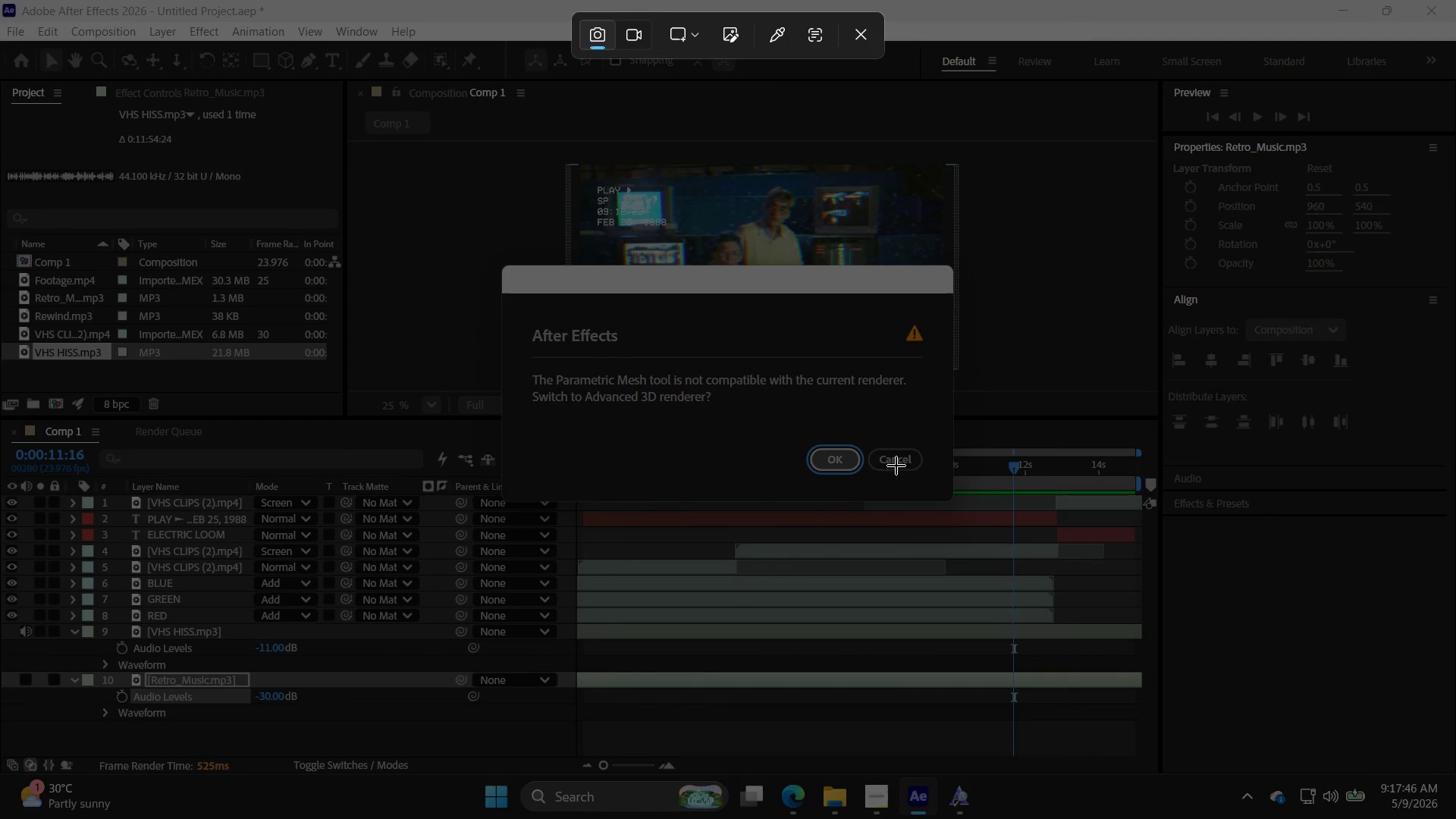 
key(Meta+Shift+D)
 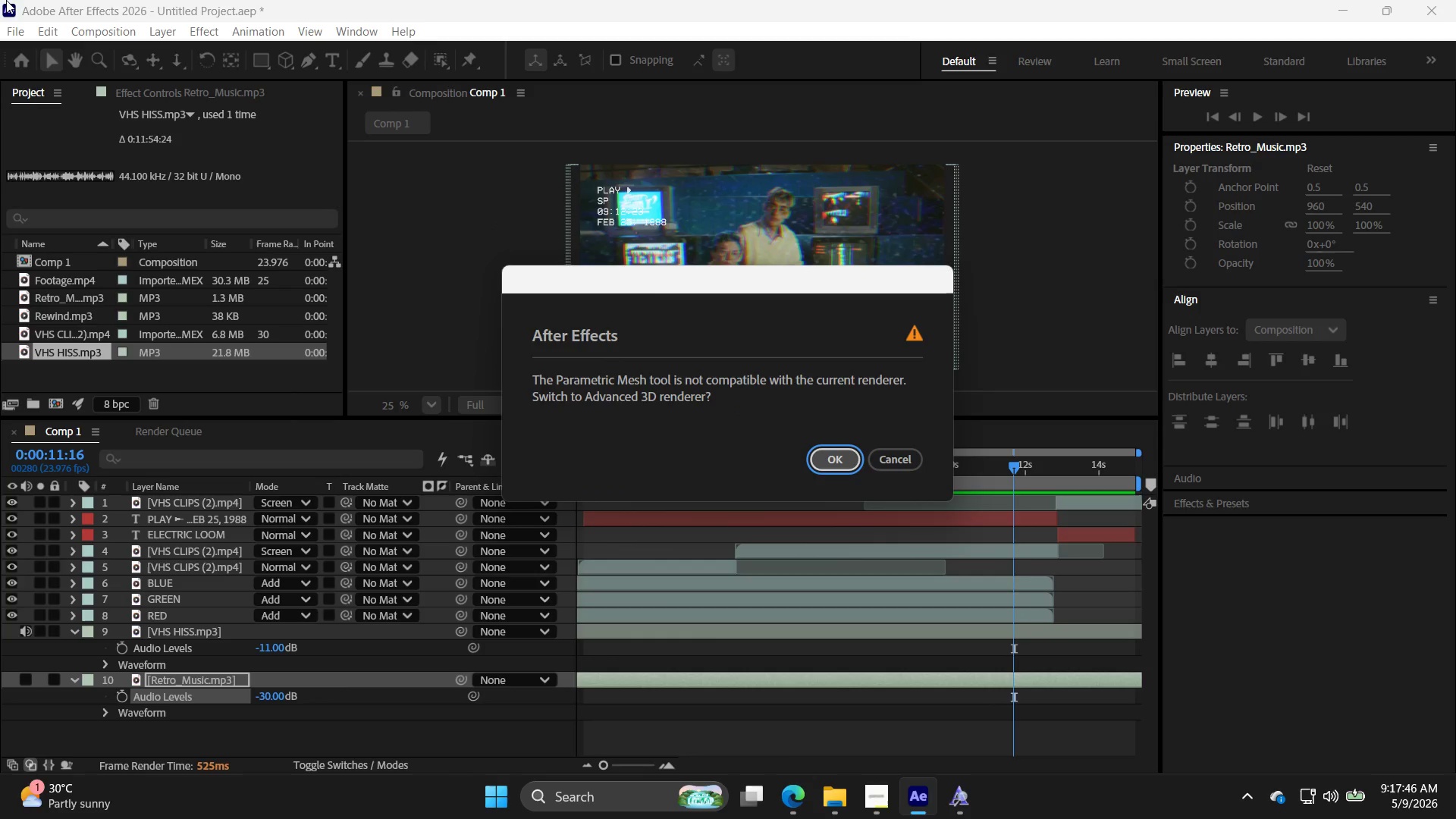 
key(Escape)
 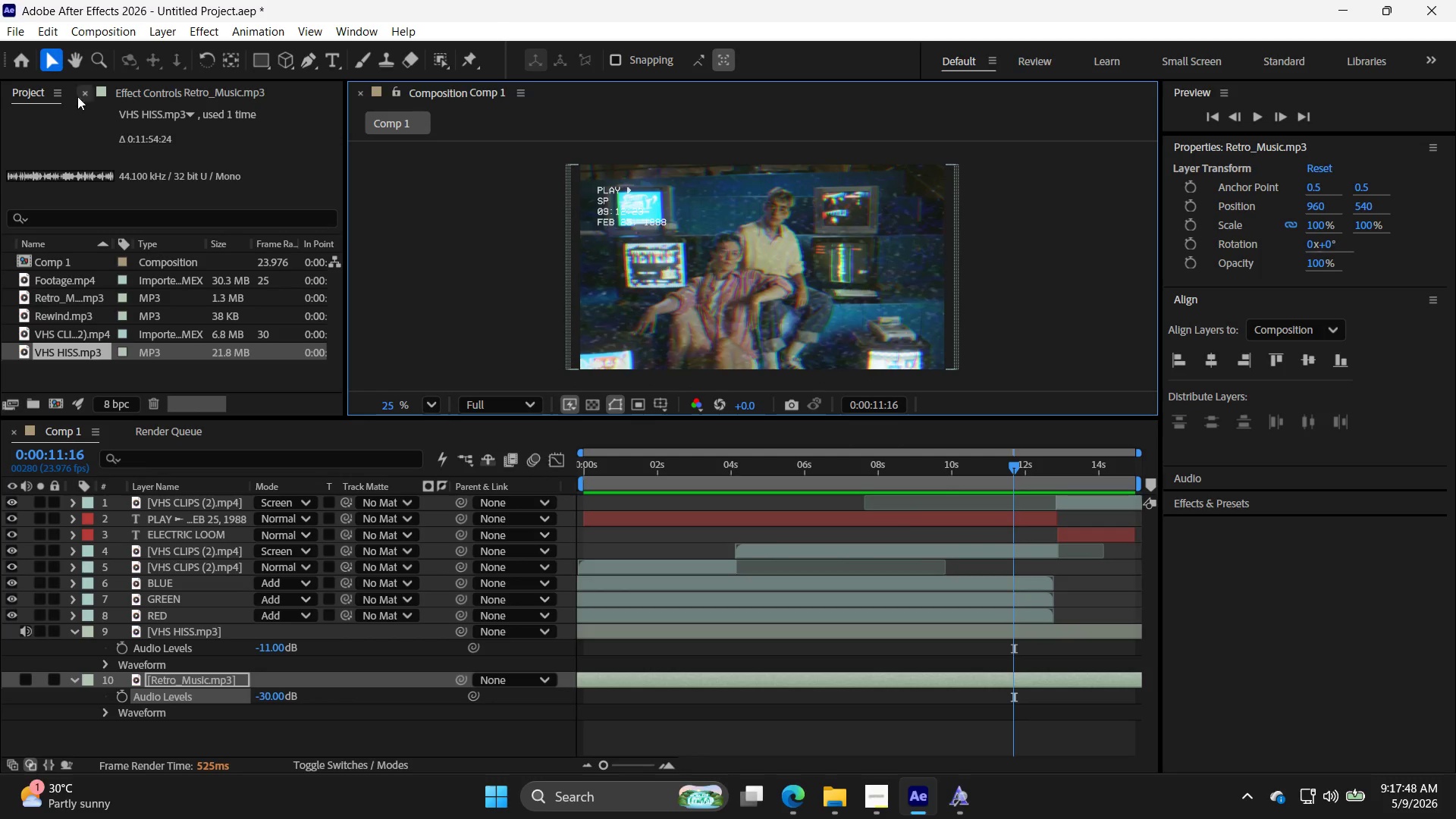 
key(Meta+Shift+S)
 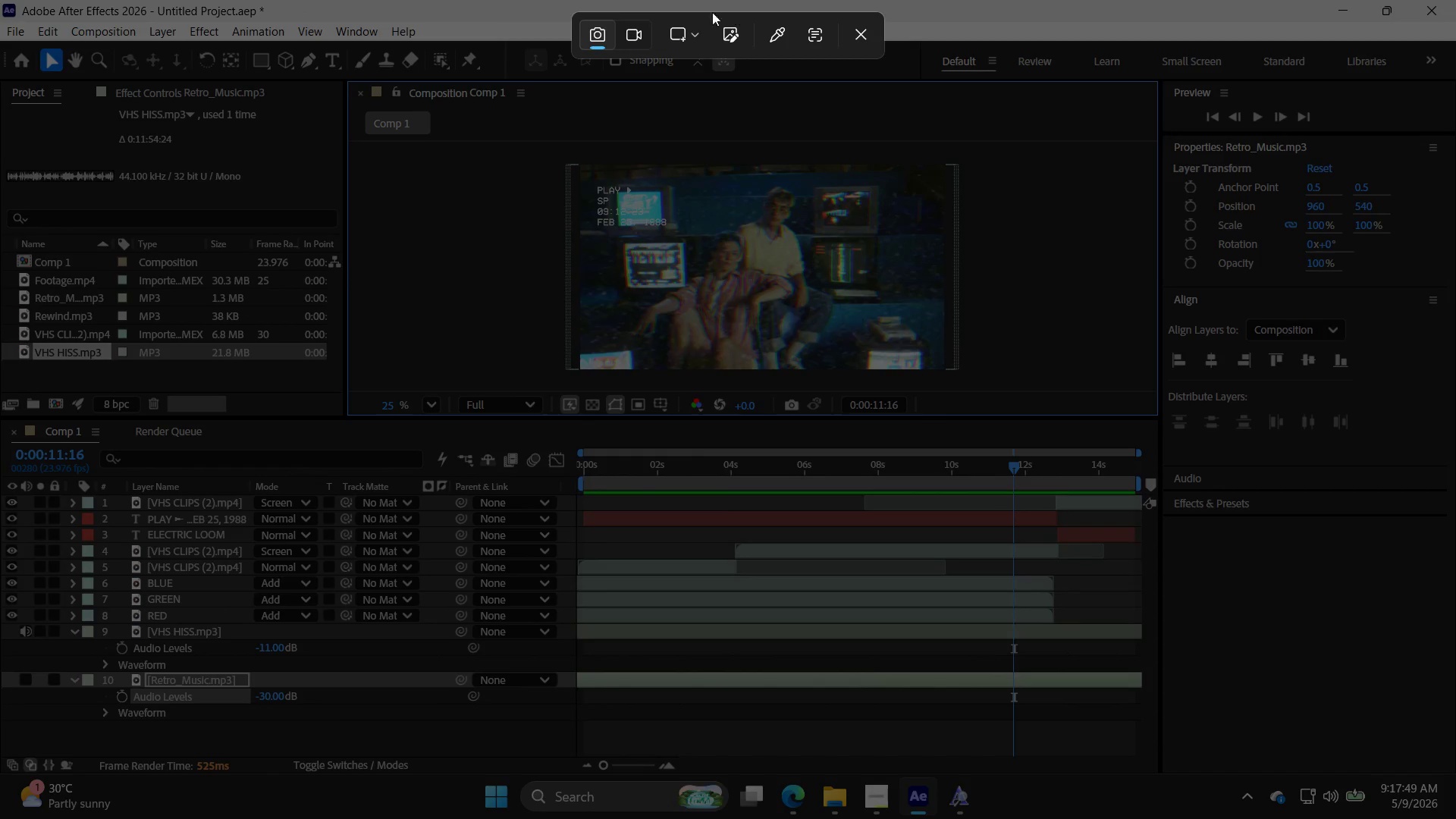 
left_click([633, 31])
 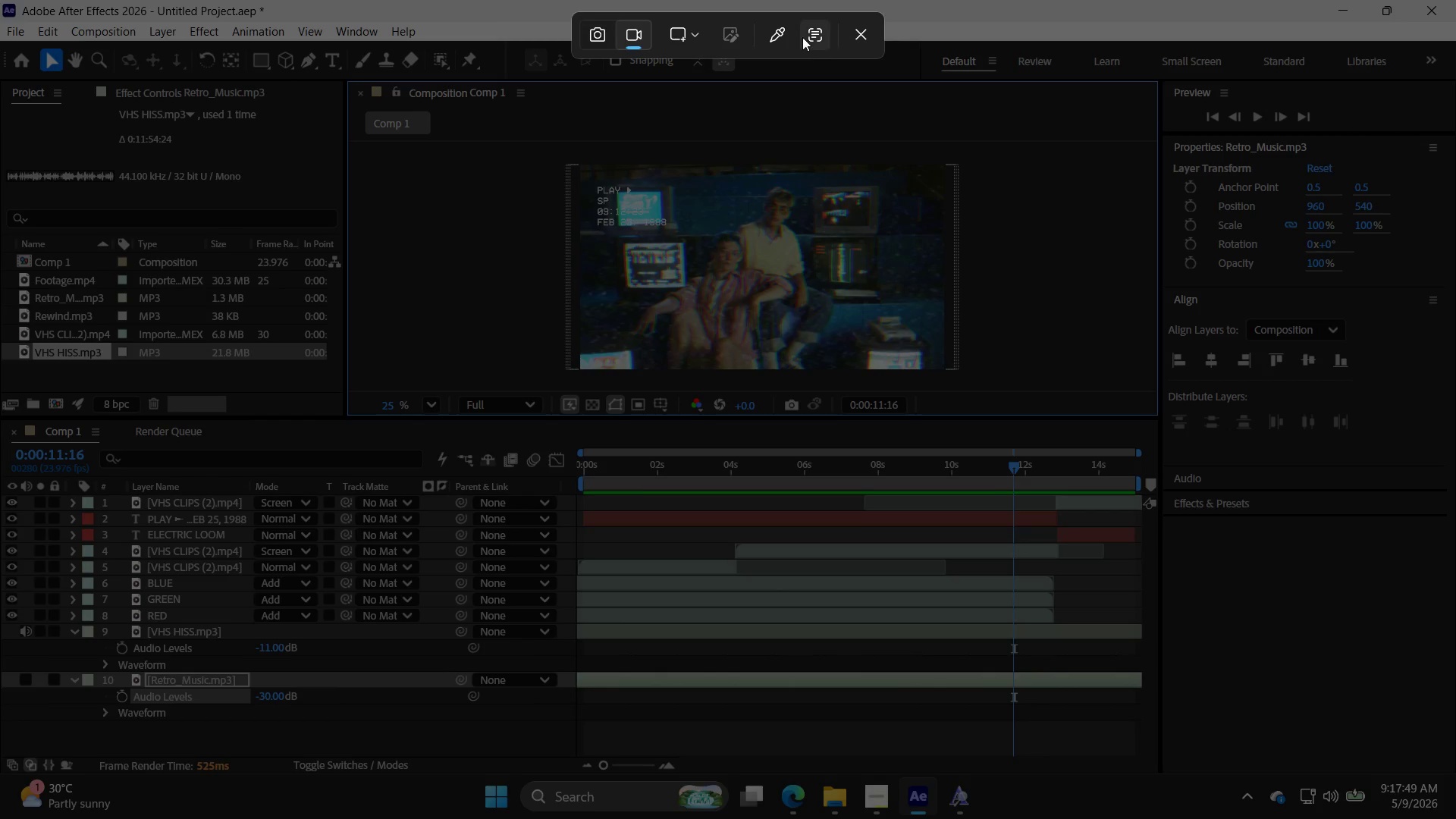 
left_click_drag(start_coordinate=[0, 0], to_coordinate=[1455, 777])
 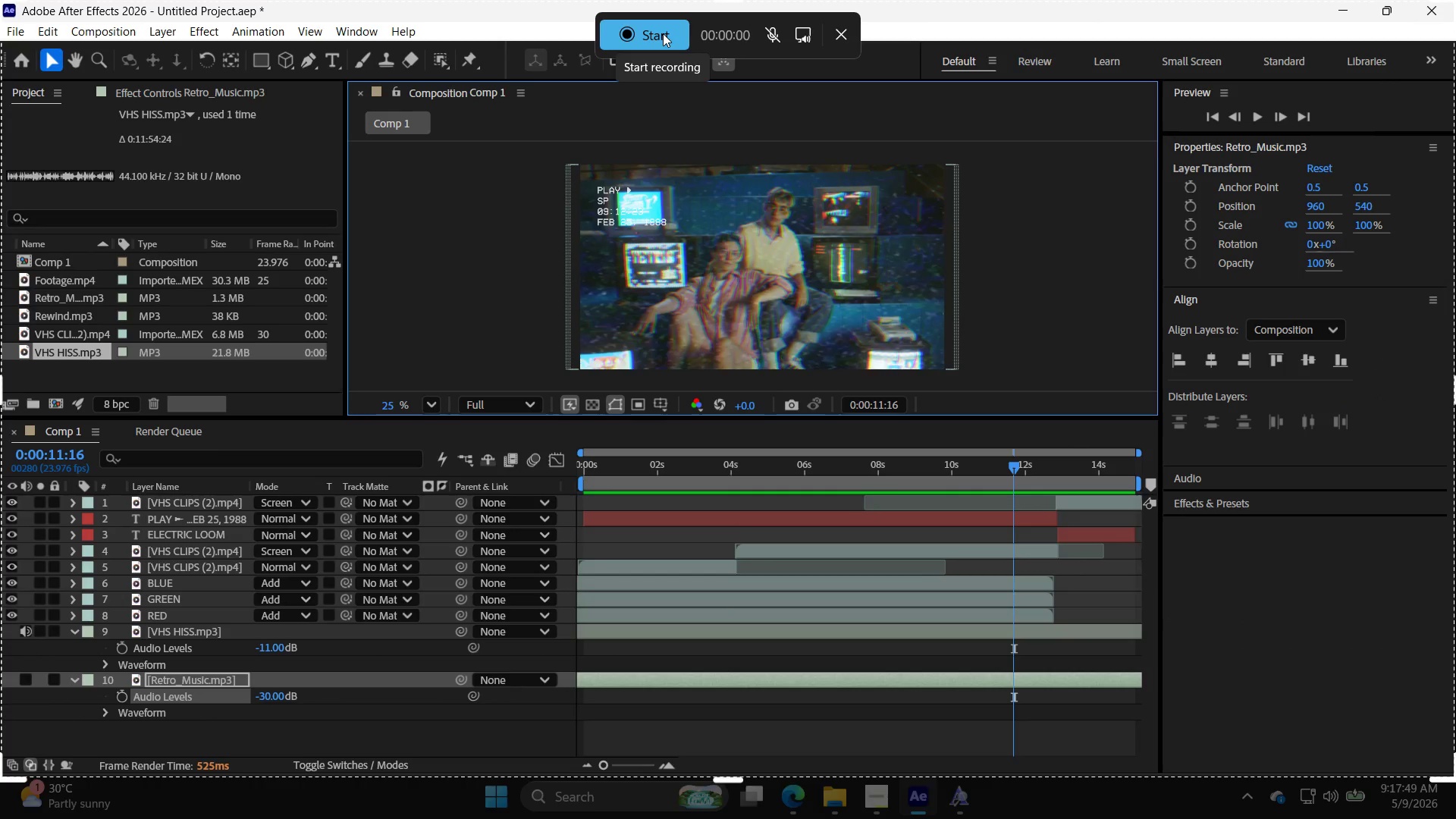 
left_click([663, 33])
 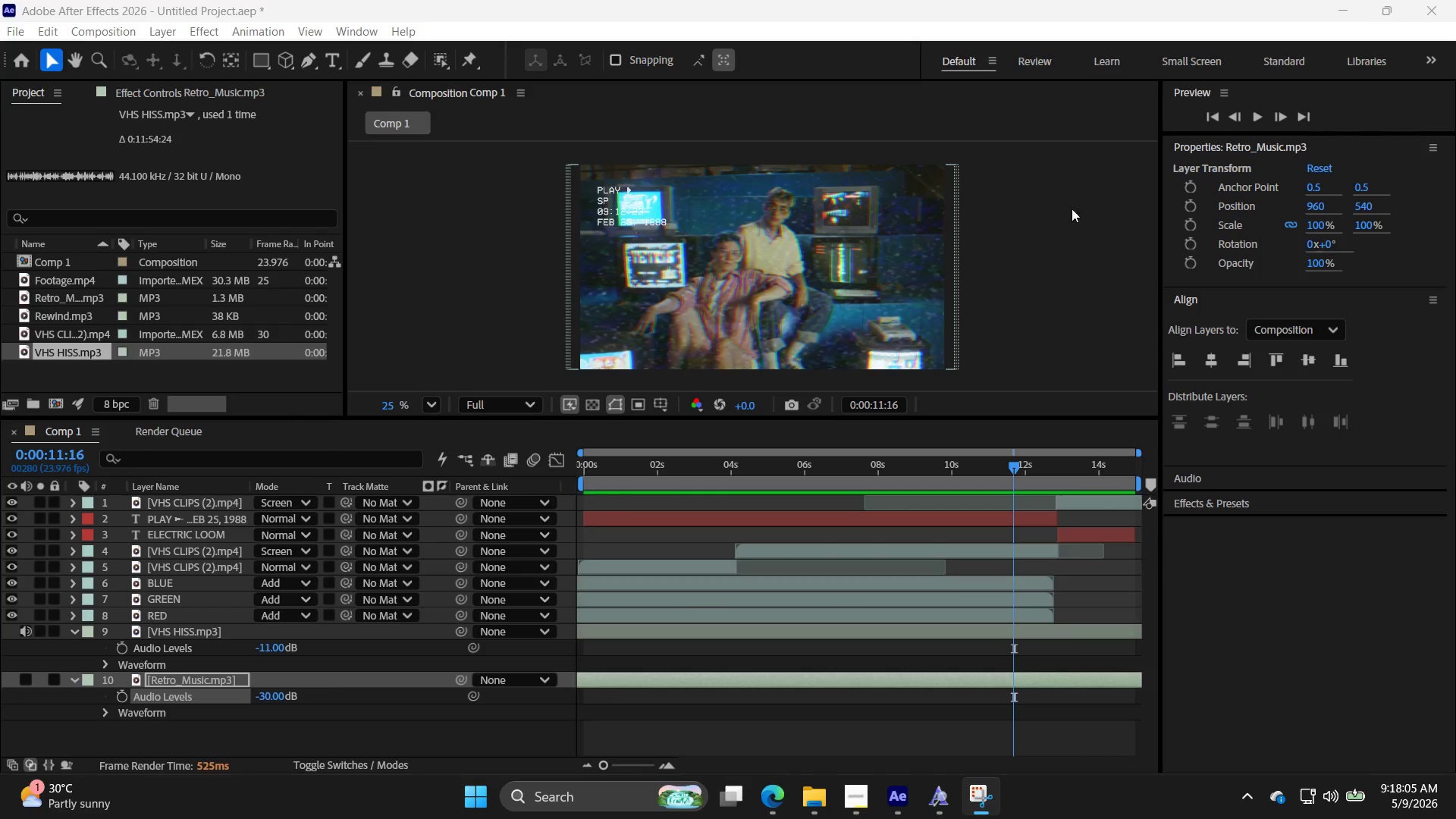 
wait(6.52)
 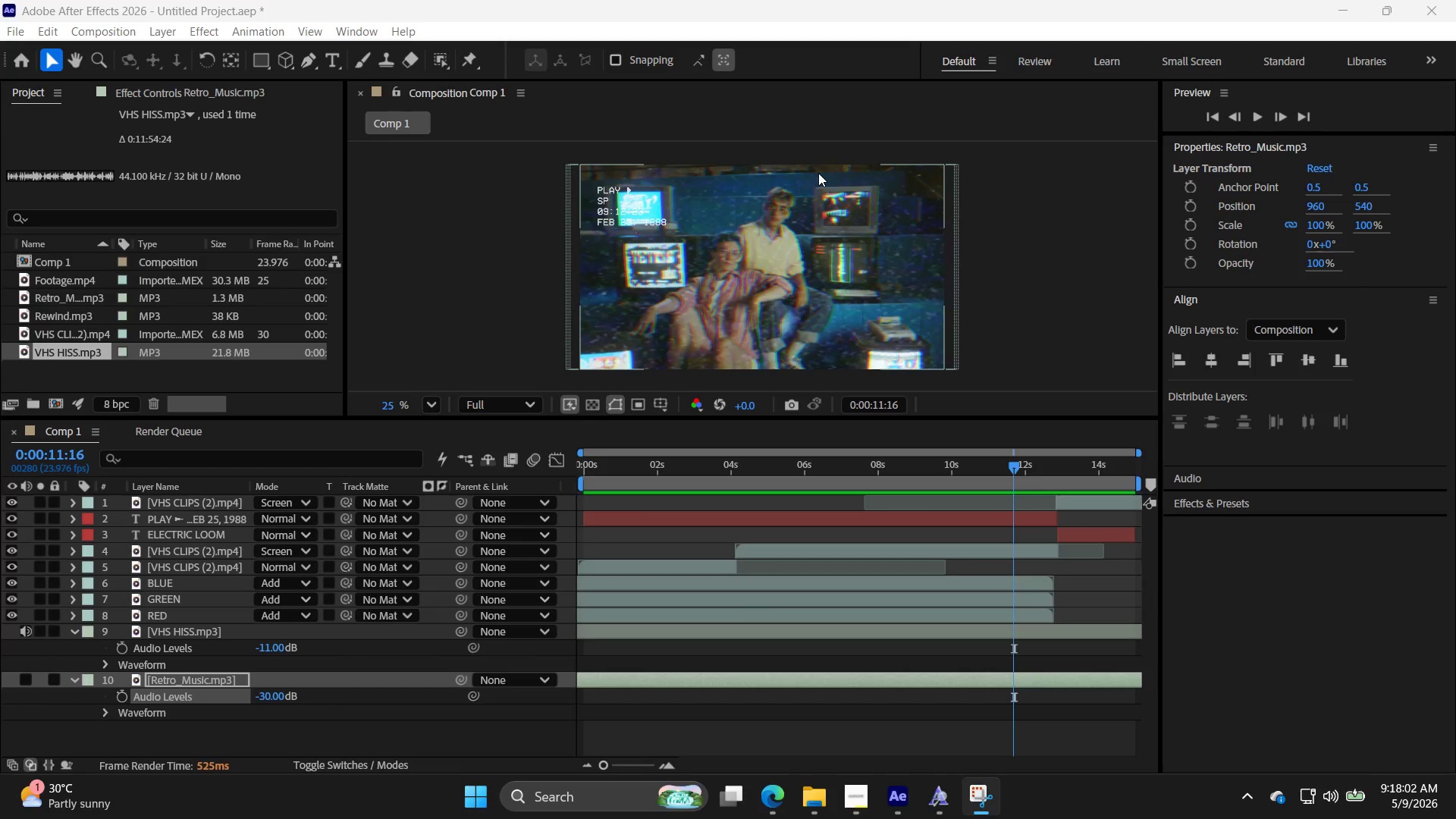 
left_click([1252, 117])
 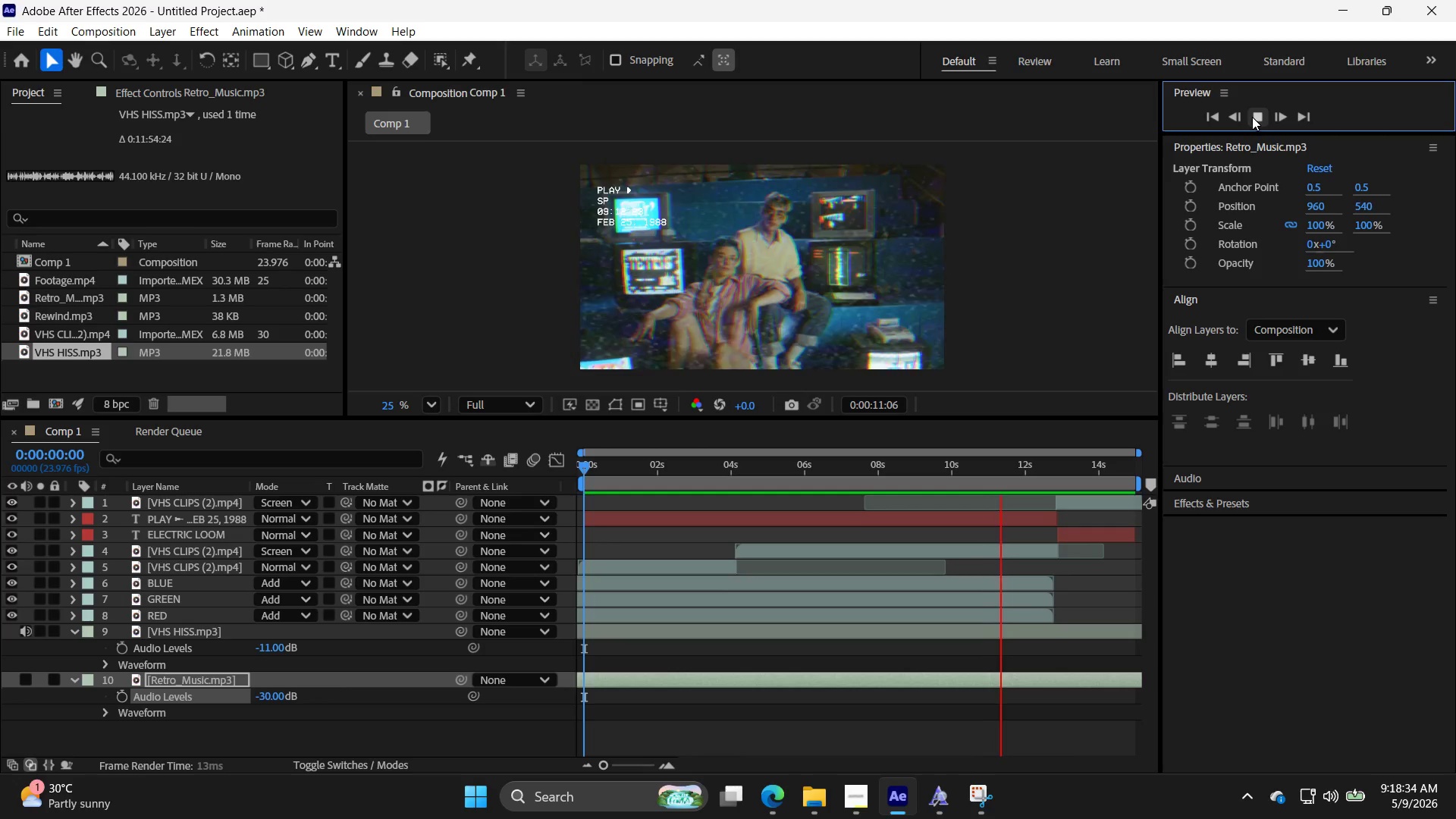 
wait(31.61)
 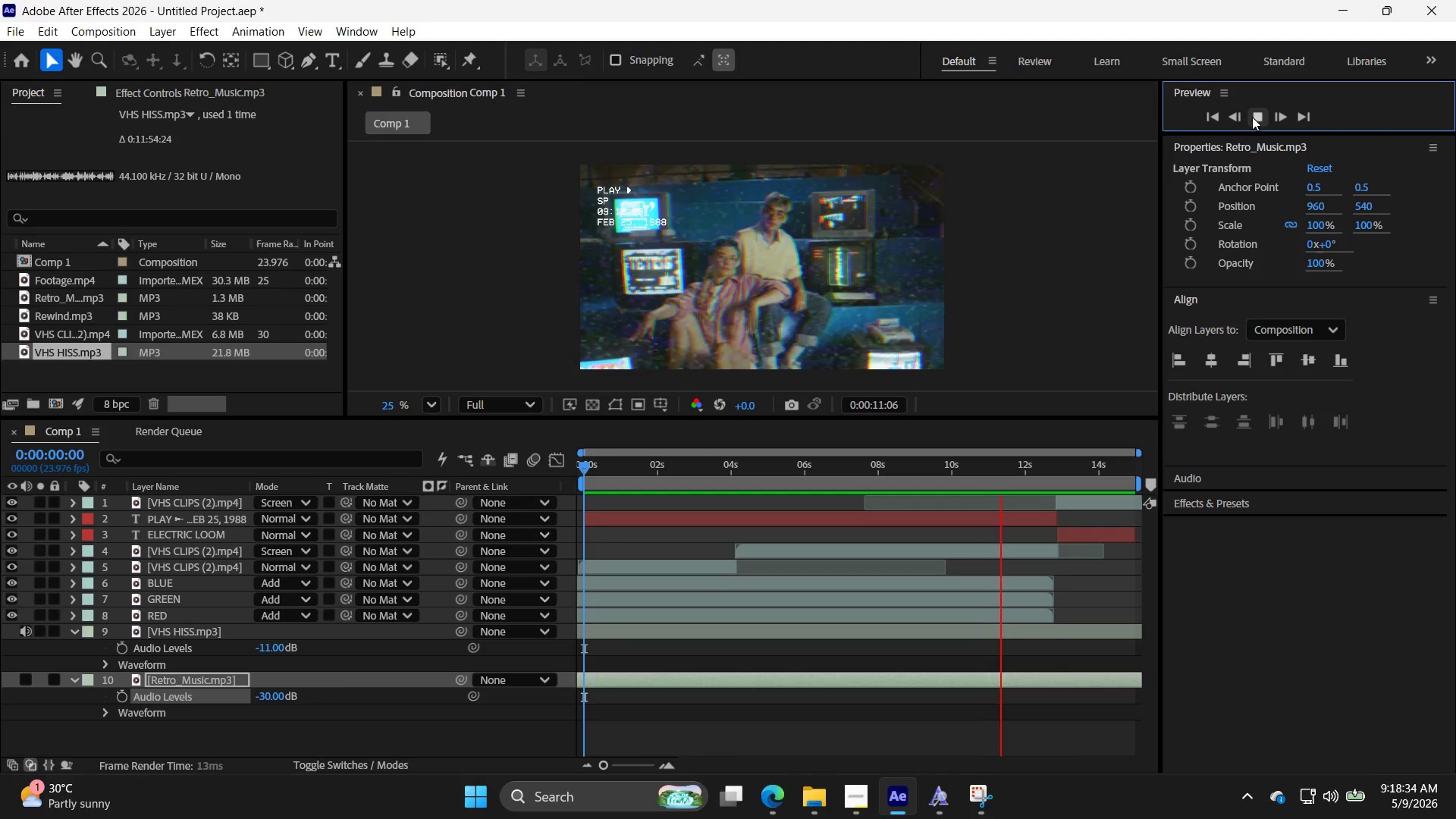 
left_click([665, 33])
 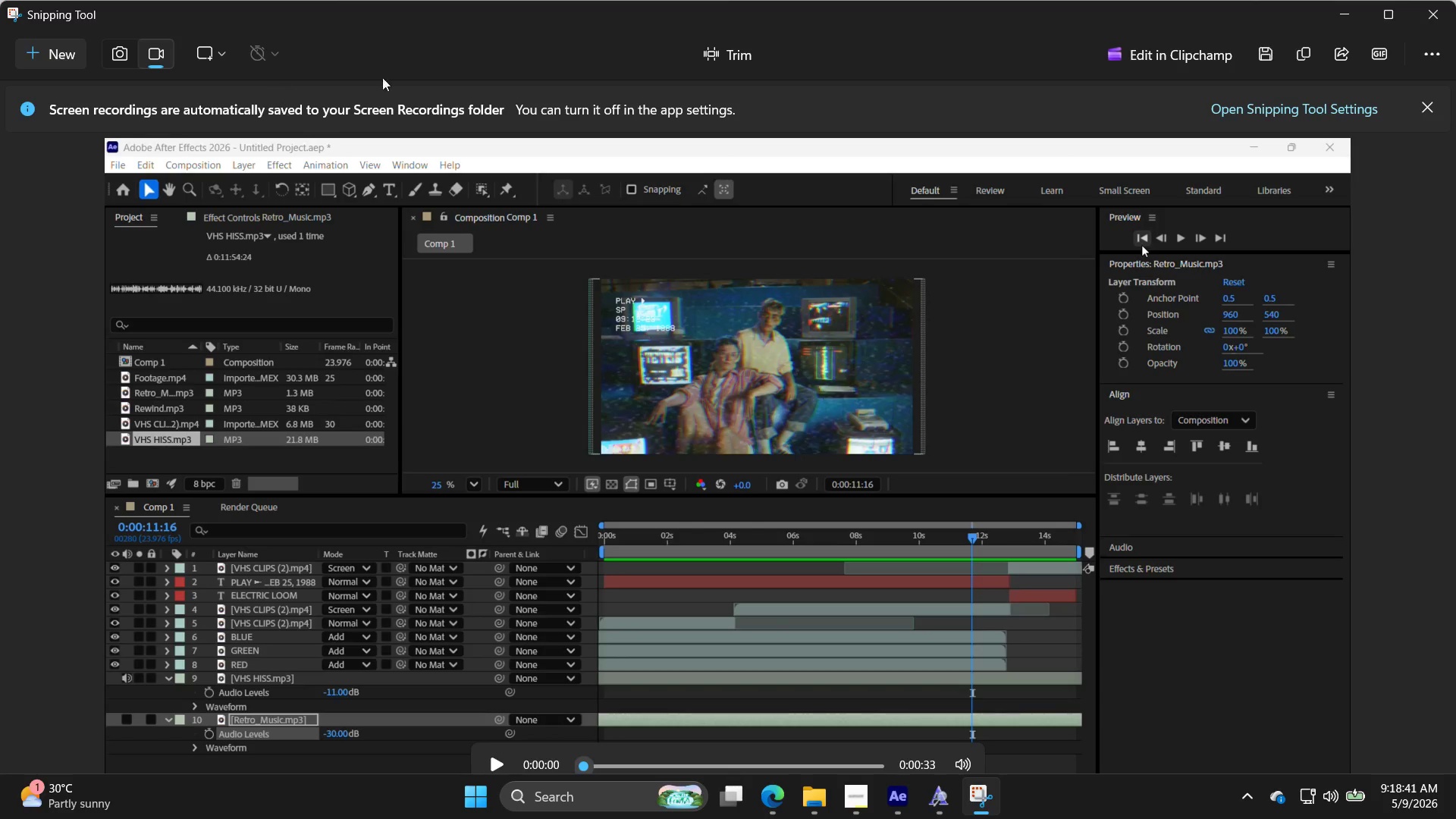 
left_click([1269, 46])
 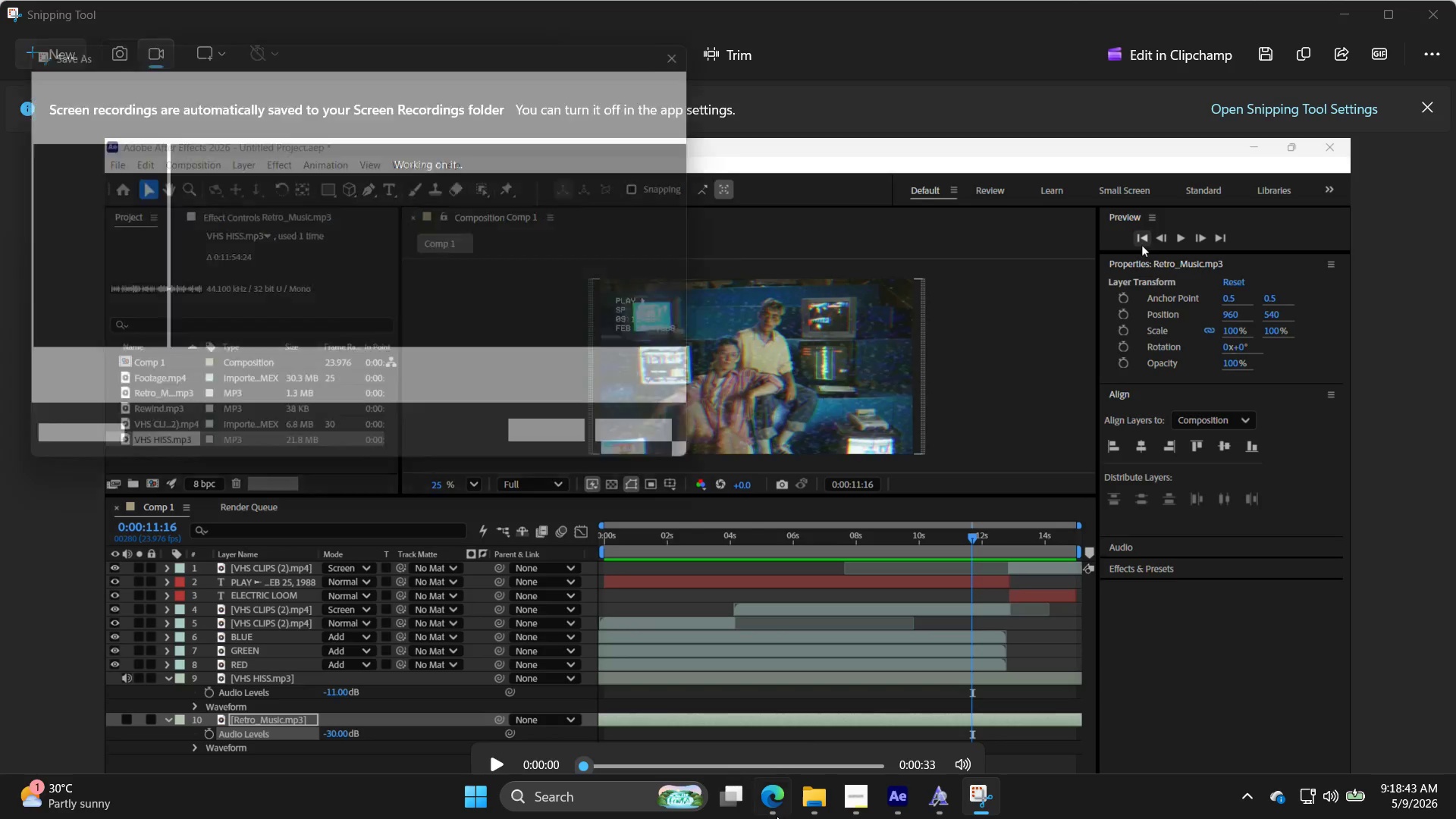 
left_click([779, 805])
 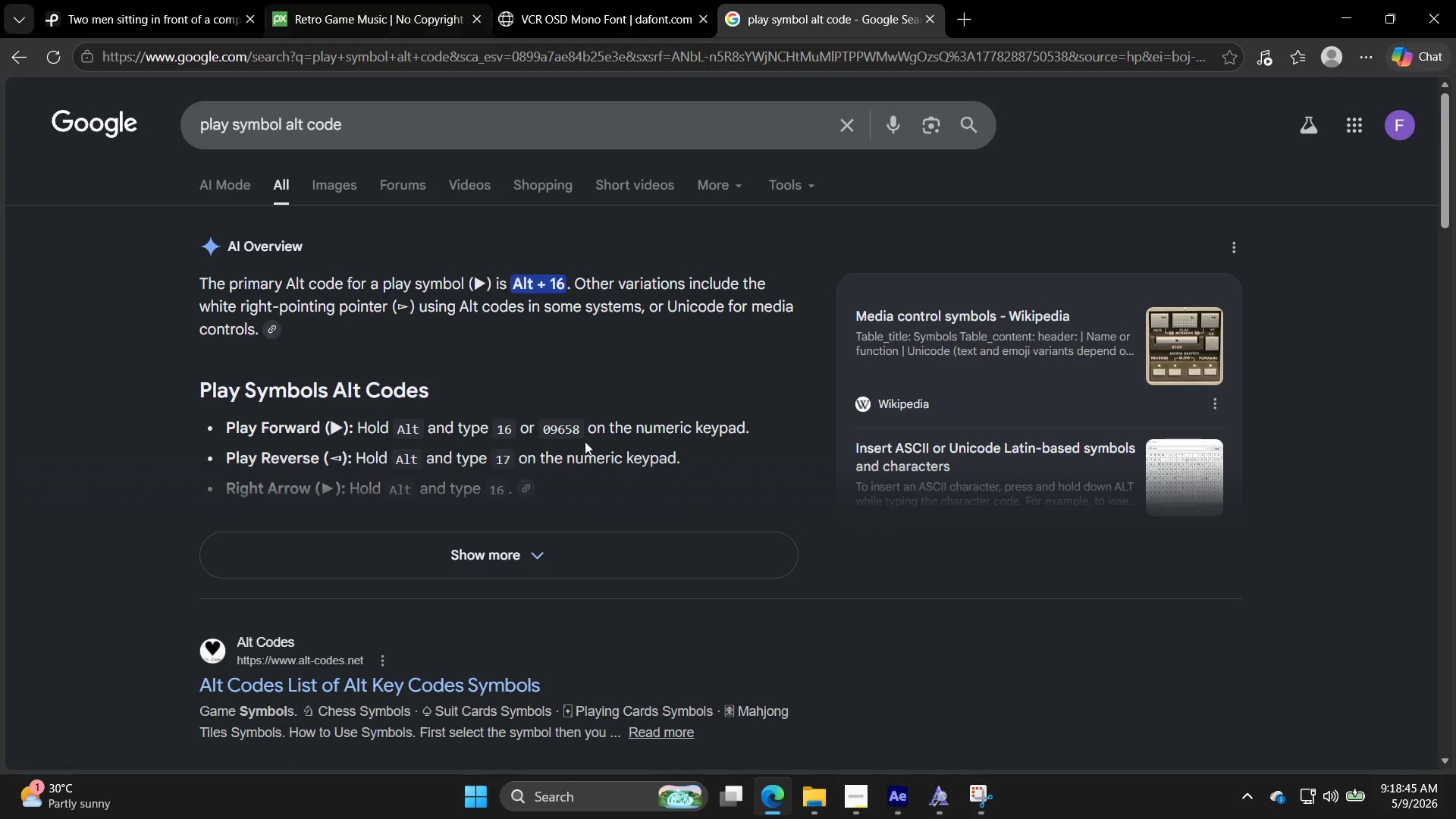 
left_click([852, 804])